 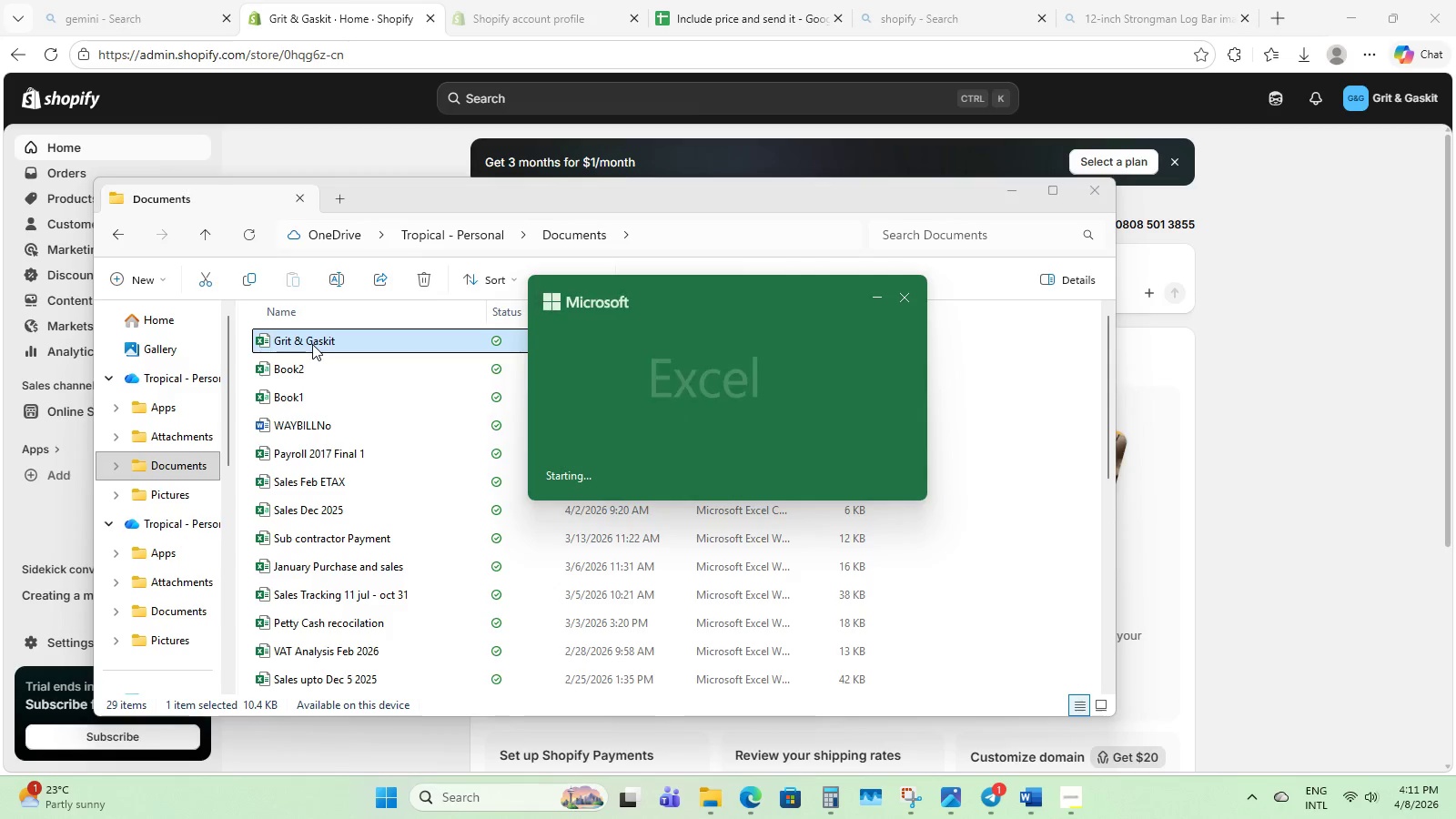 
left_click([242, 202])
 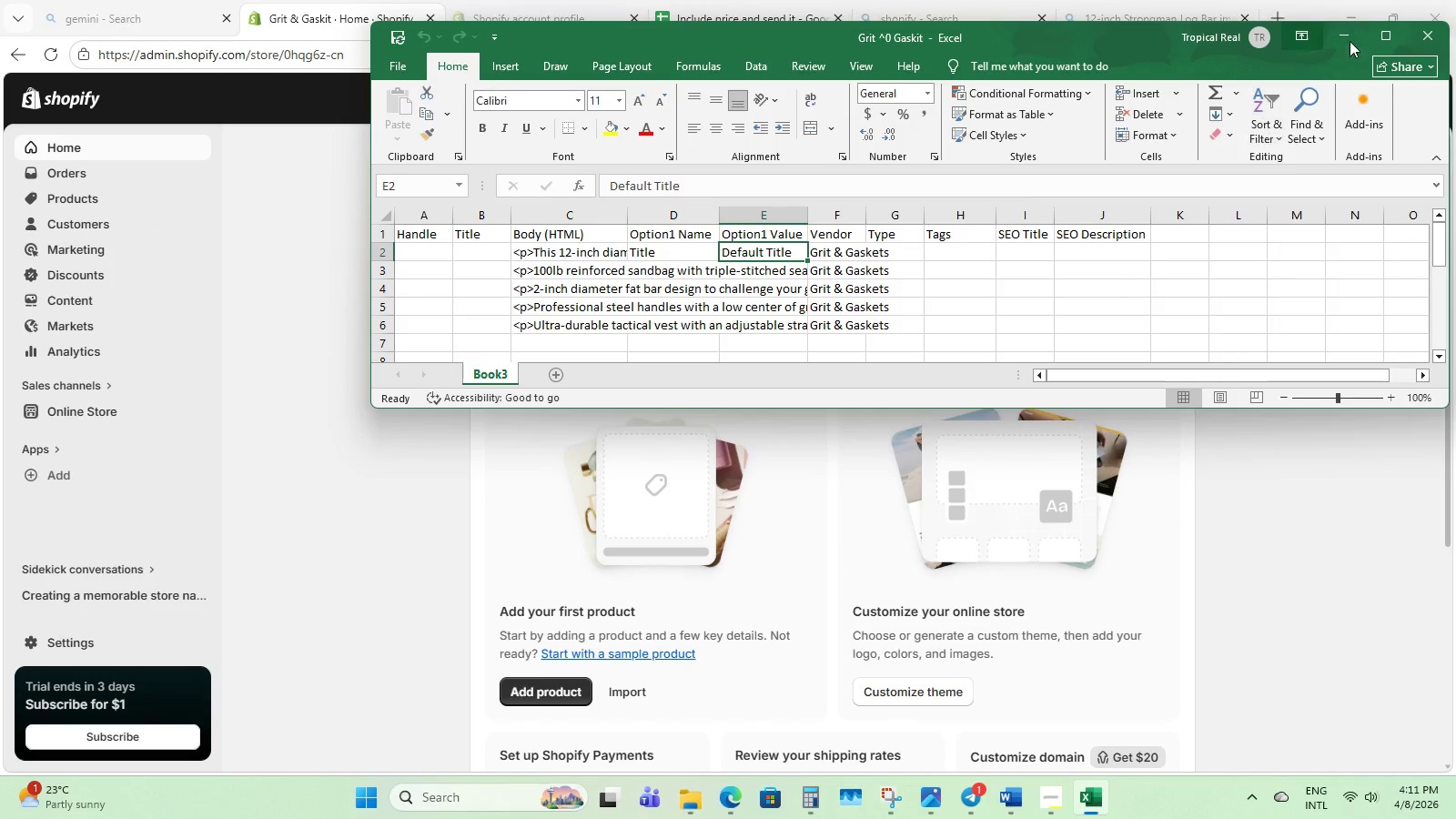 
left_click([1387, 33])
 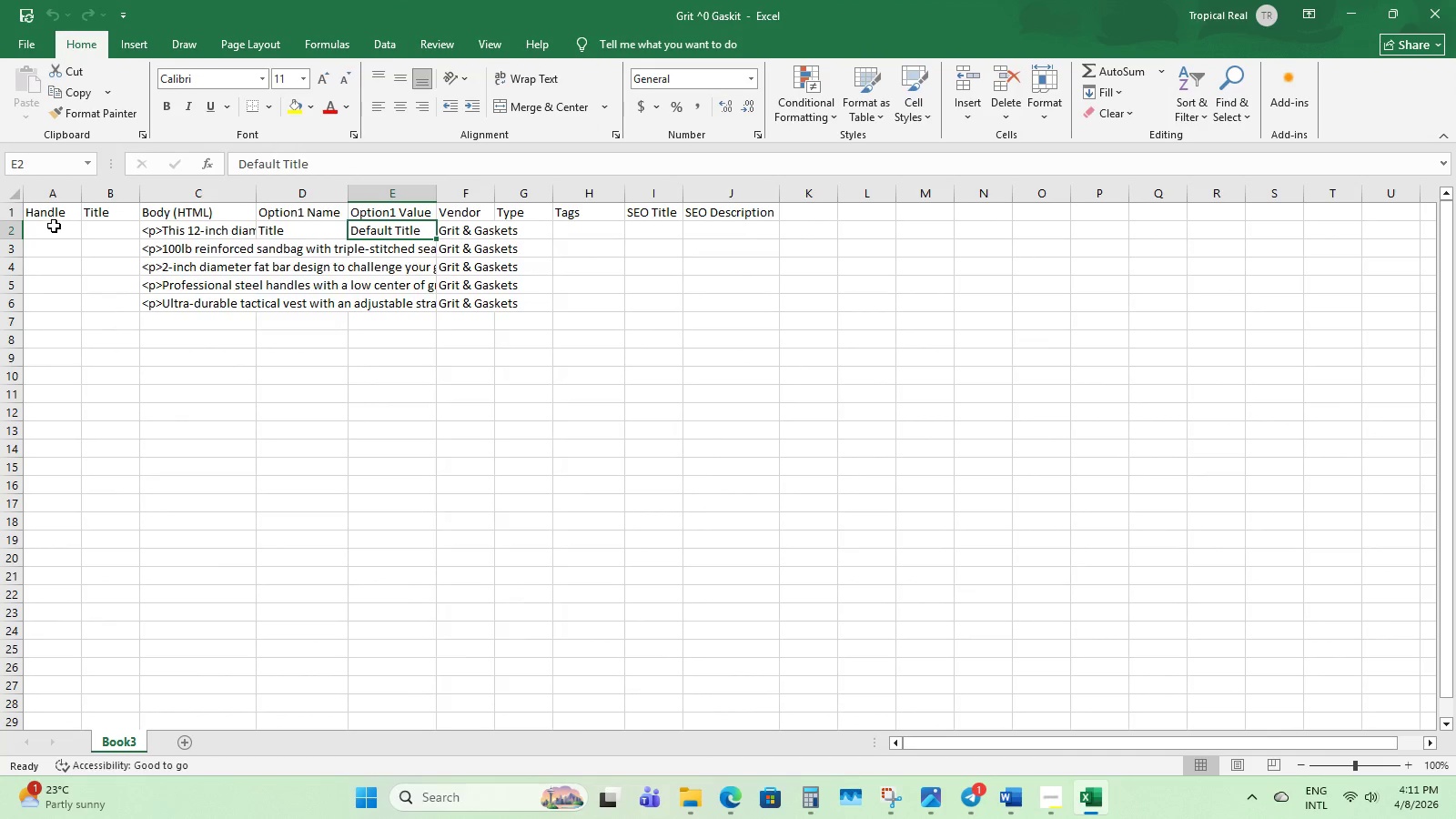 
left_click([54, 226])
 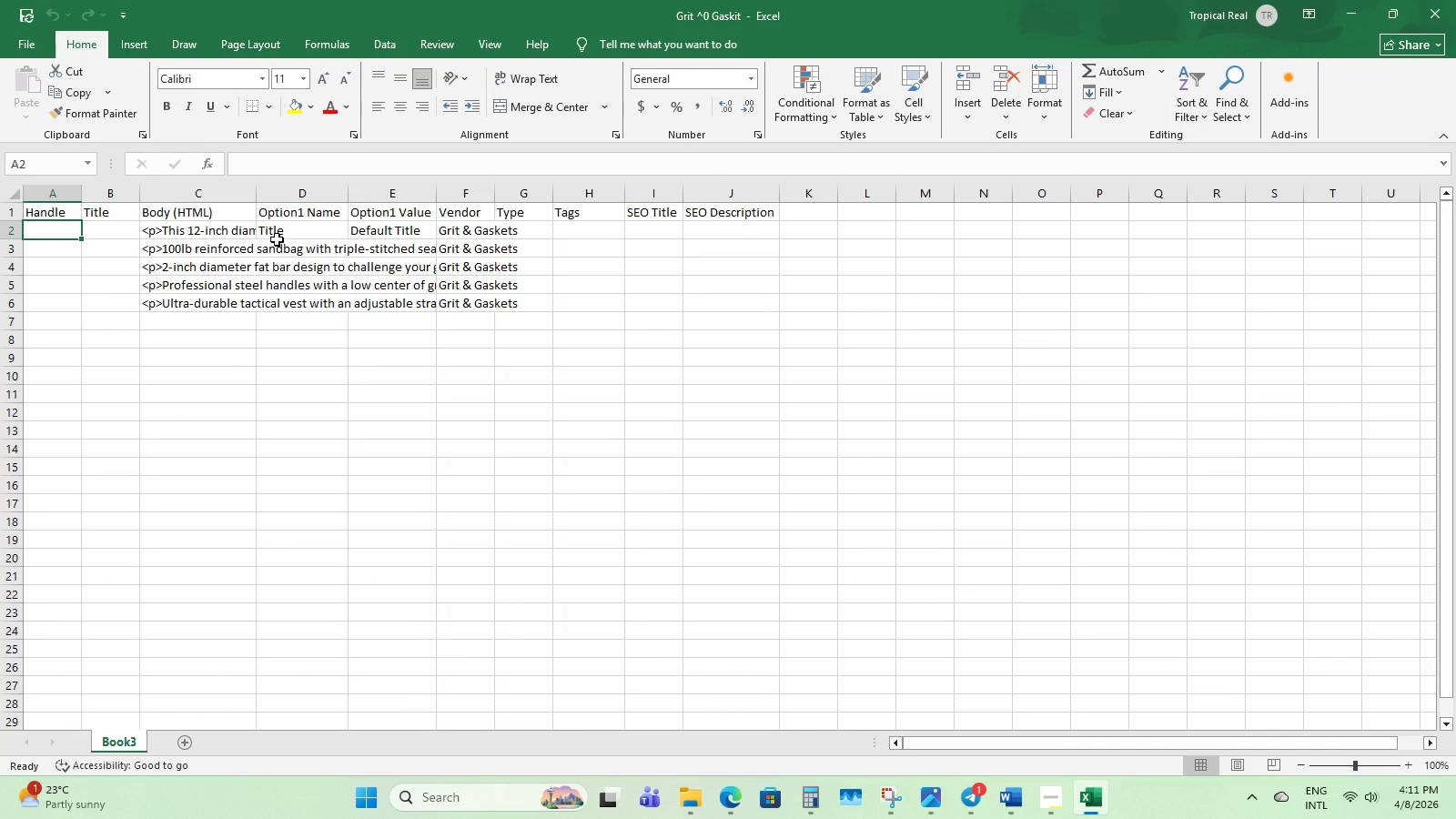 
type(12-inch)
 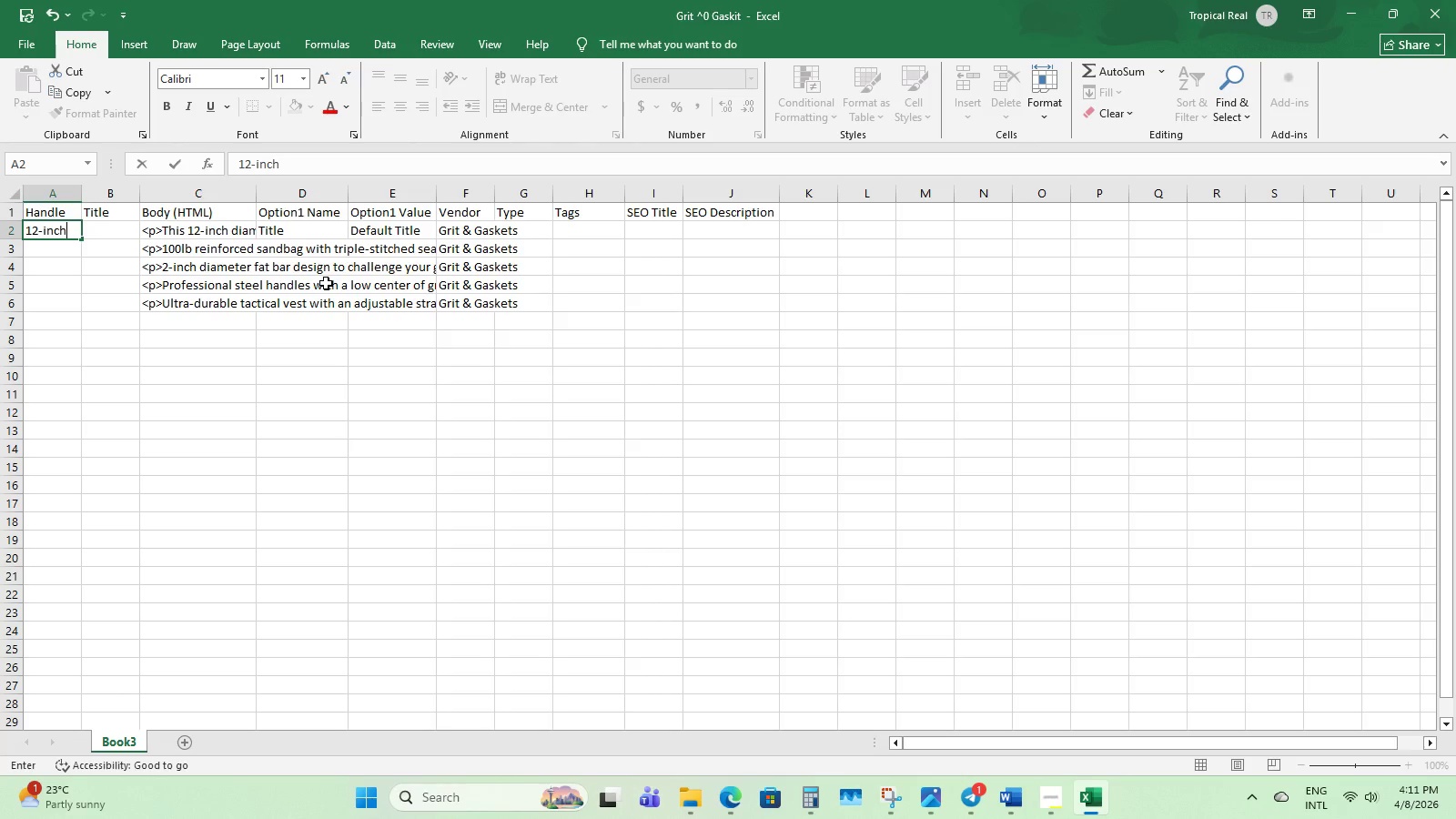 
type(-log)
 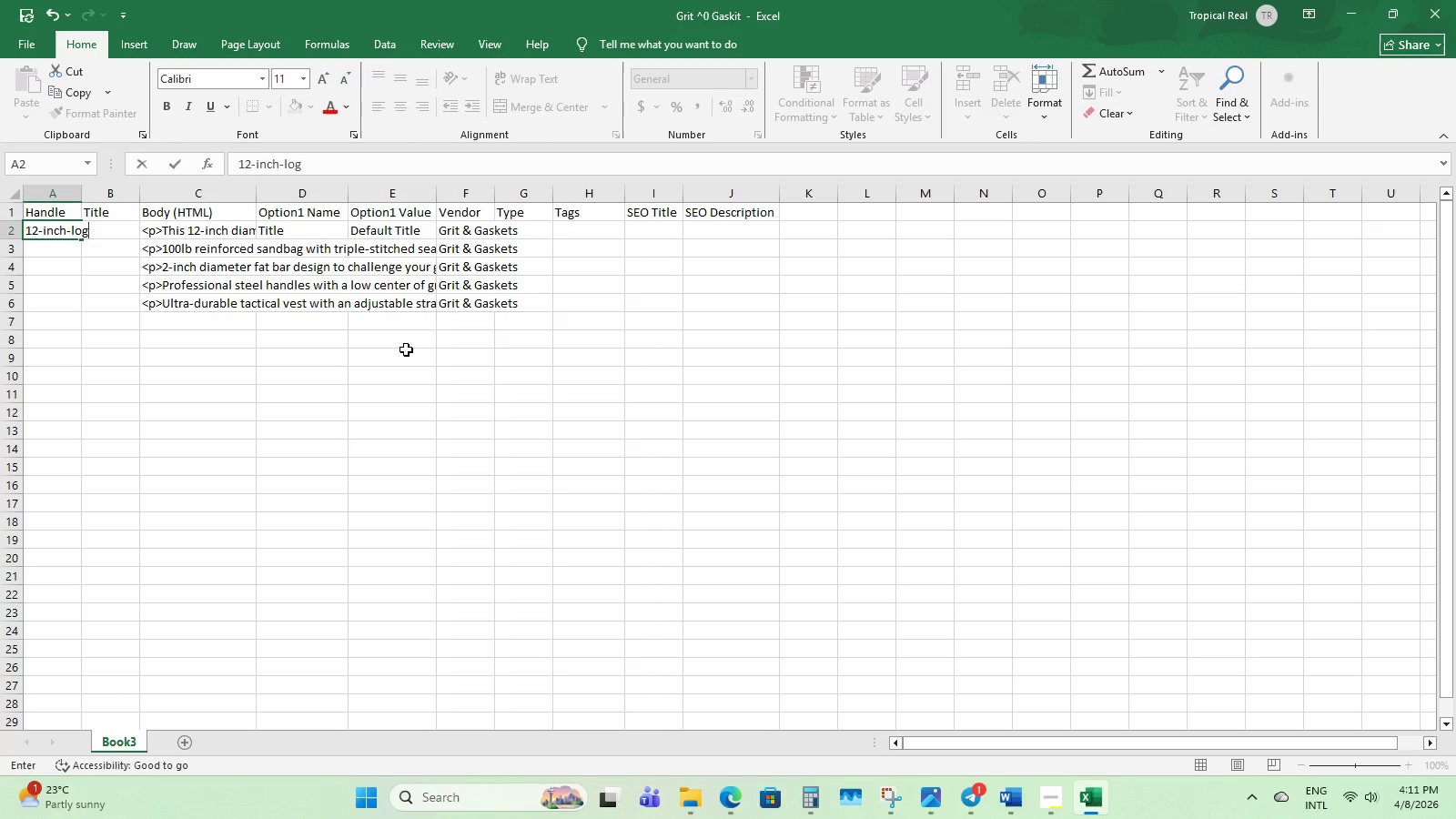 
type(-bar)
 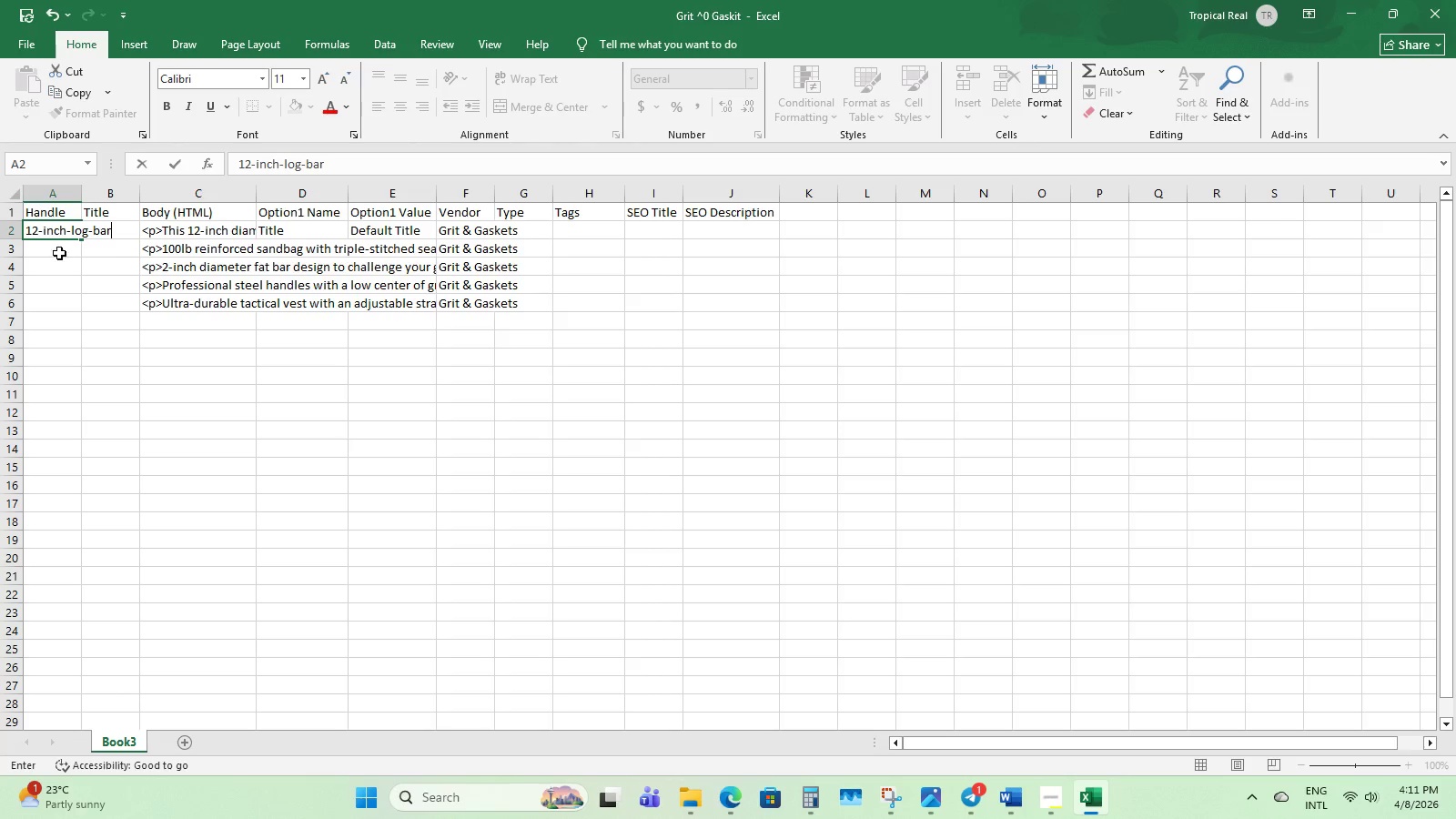 
left_click([61, 255])
 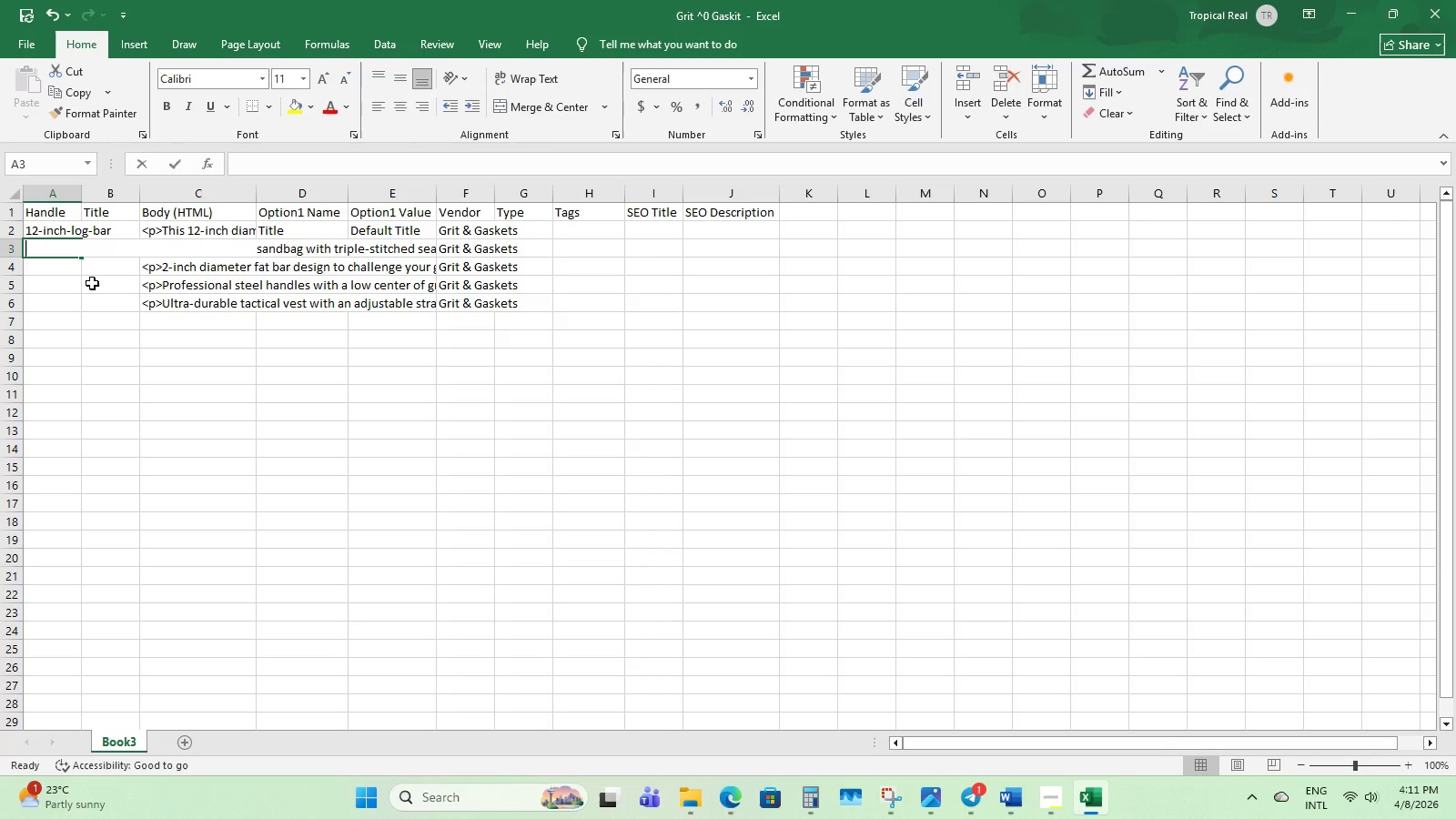 
type(100ln)
key(Backspace)
type(b)
 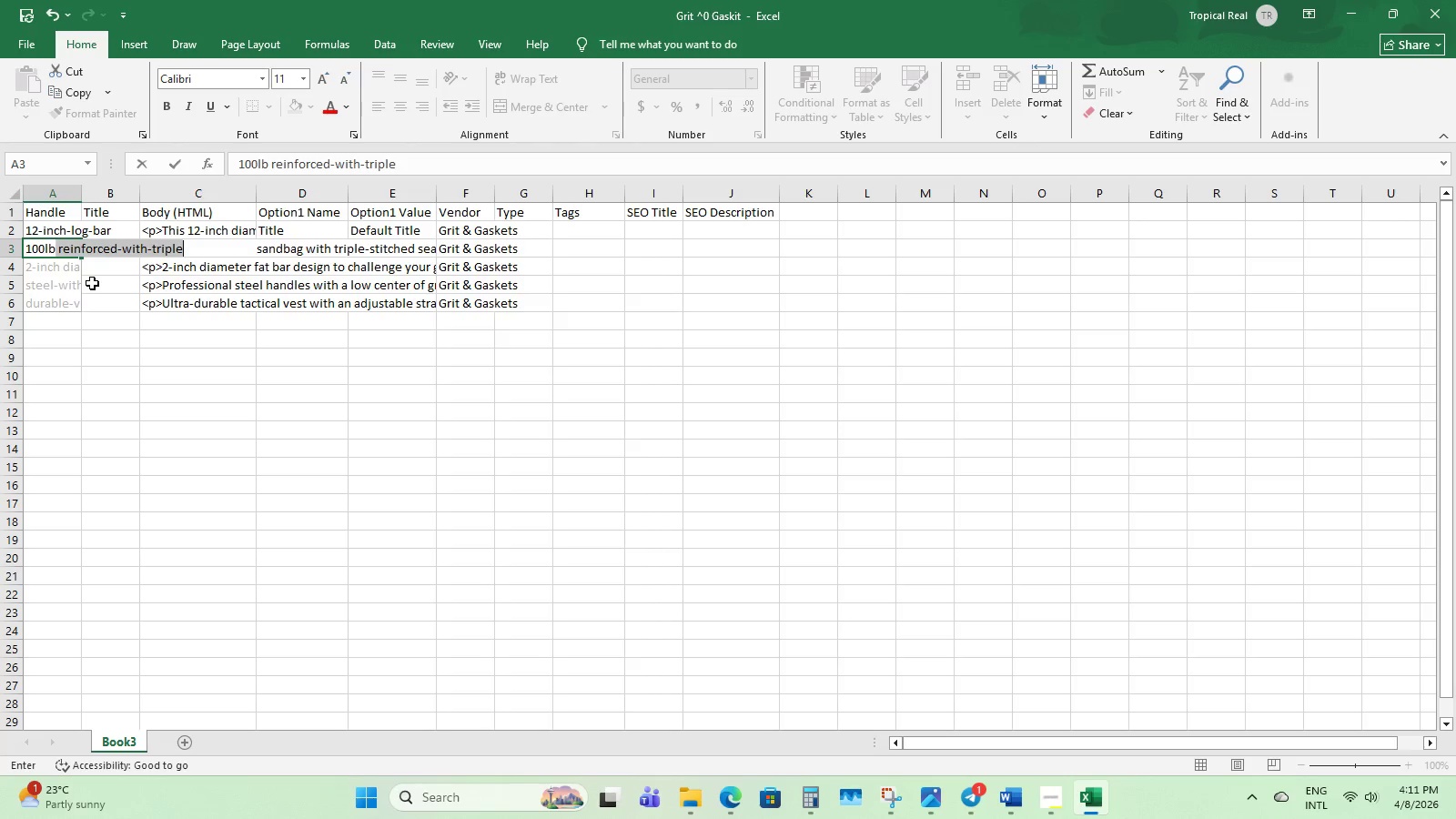 
type(-sandbag)
 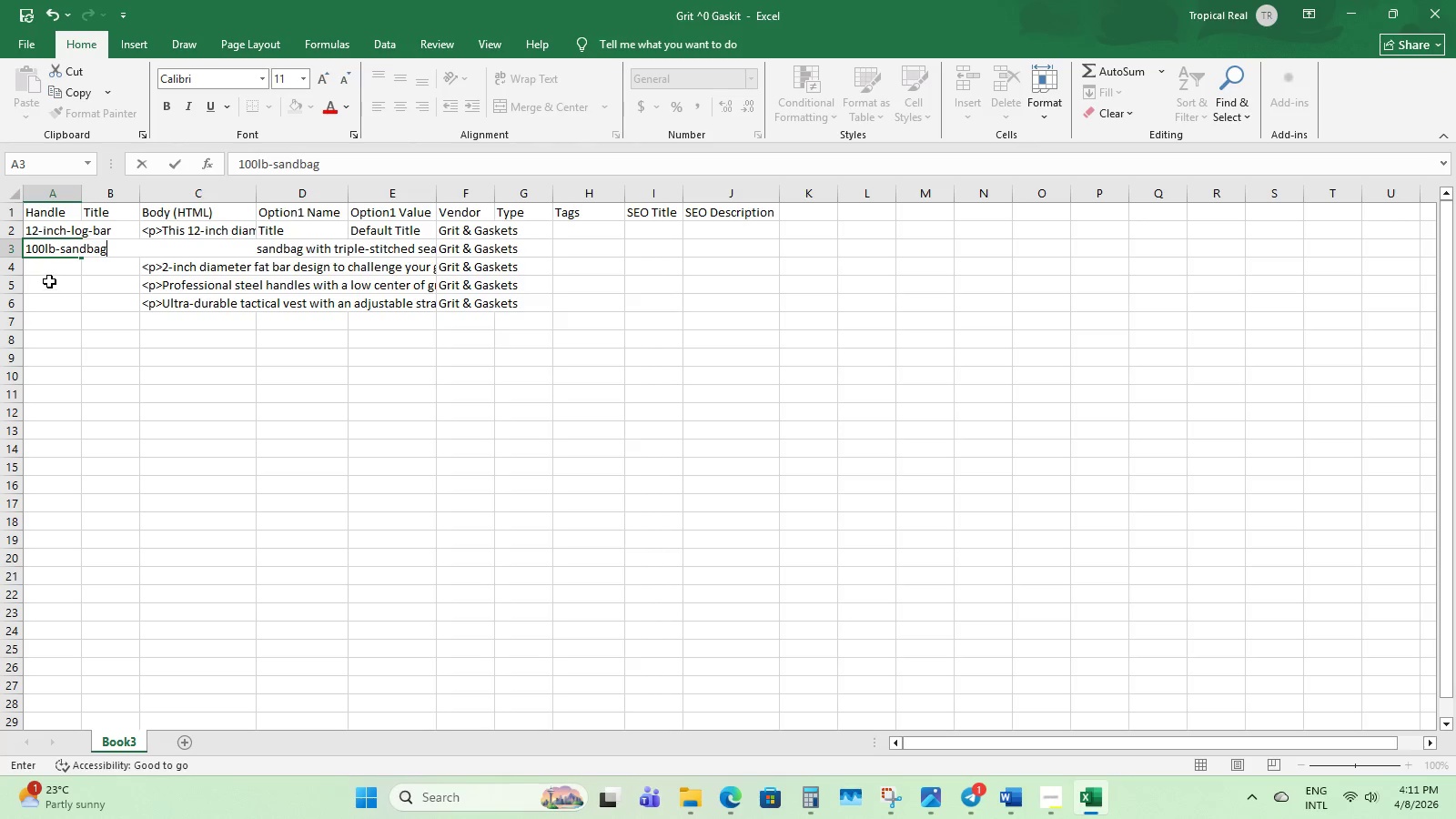 
left_click([46, 272])
 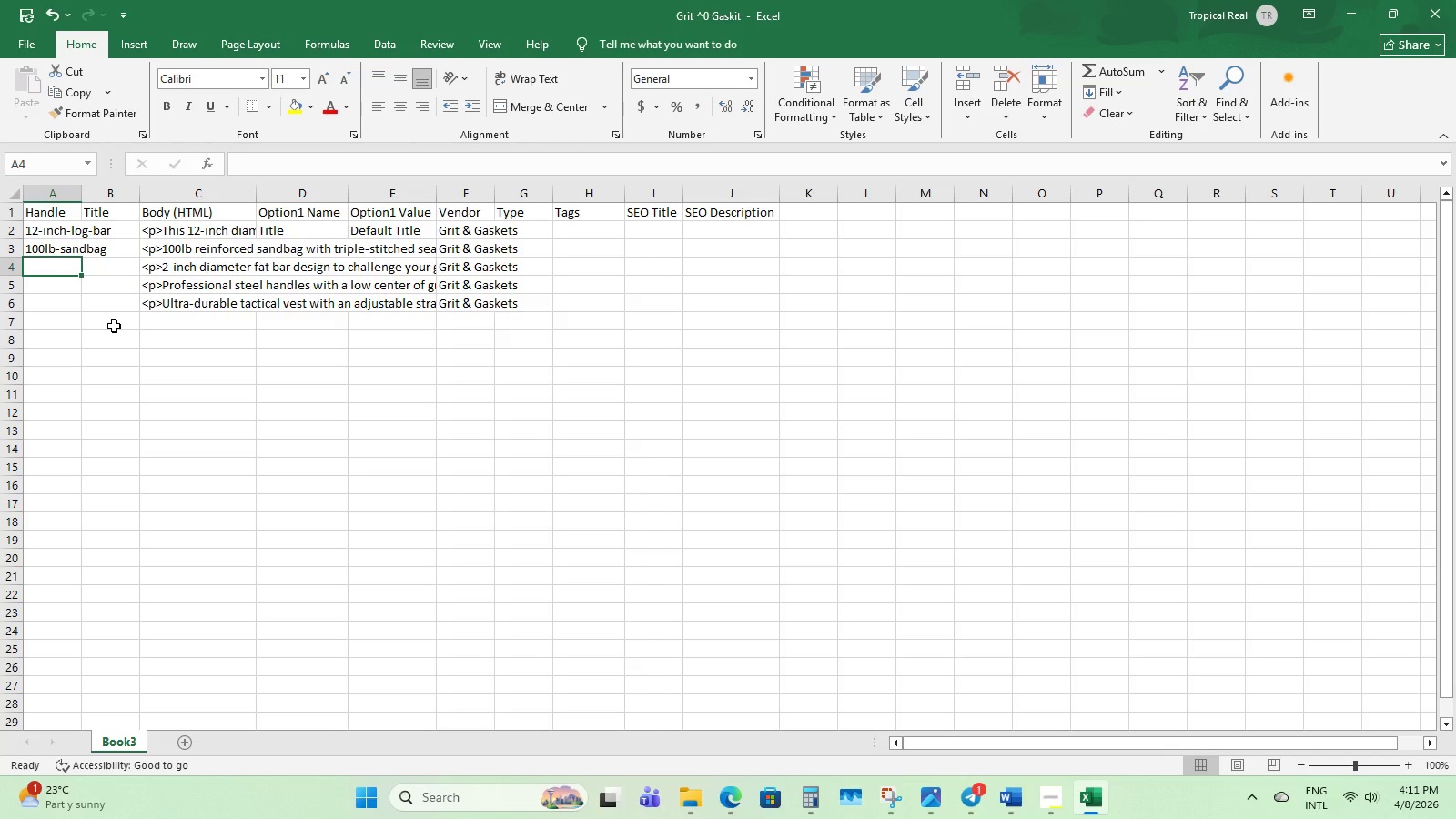 
type(axle-bar)
 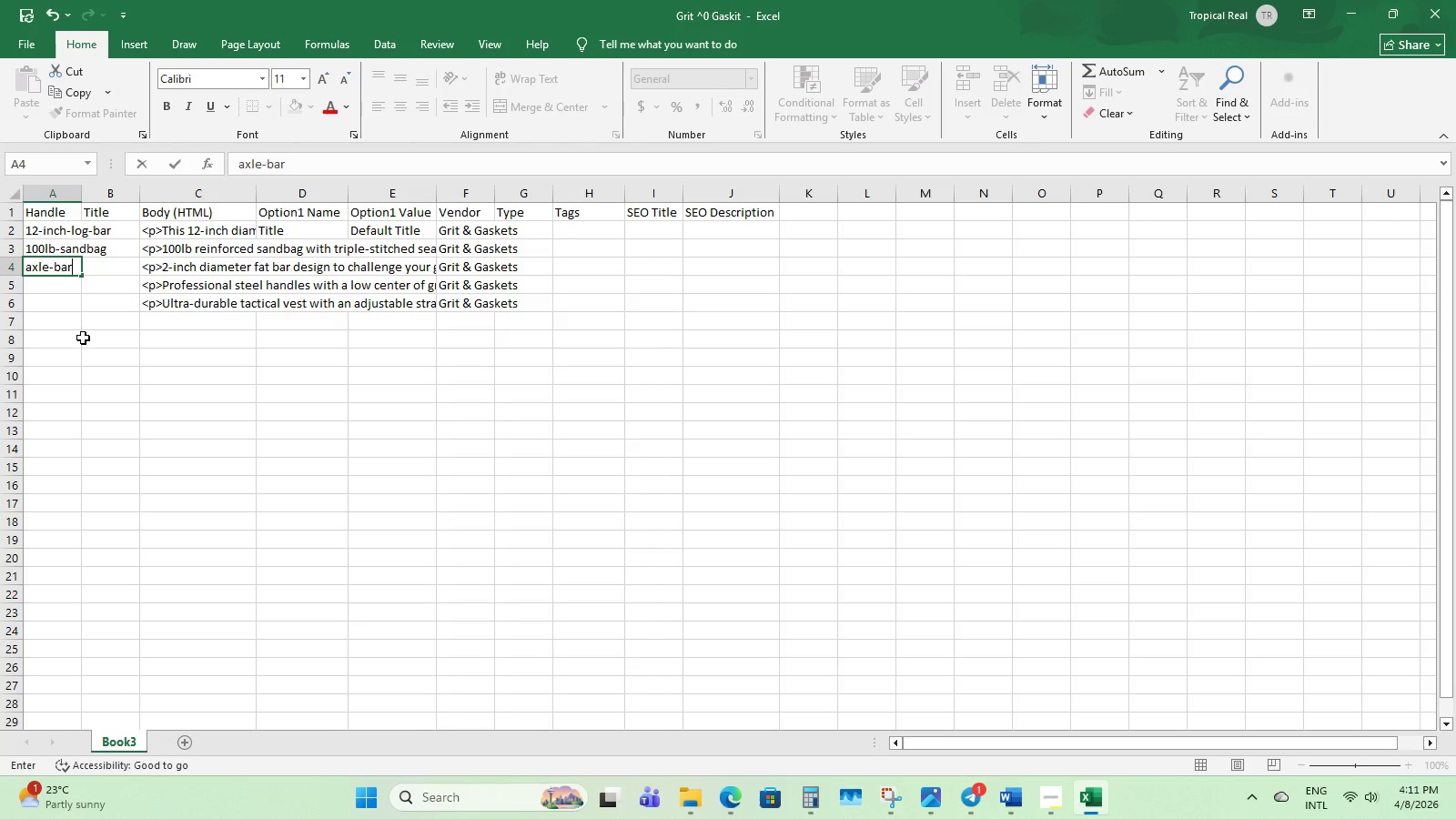 
left_click([43, 285])
 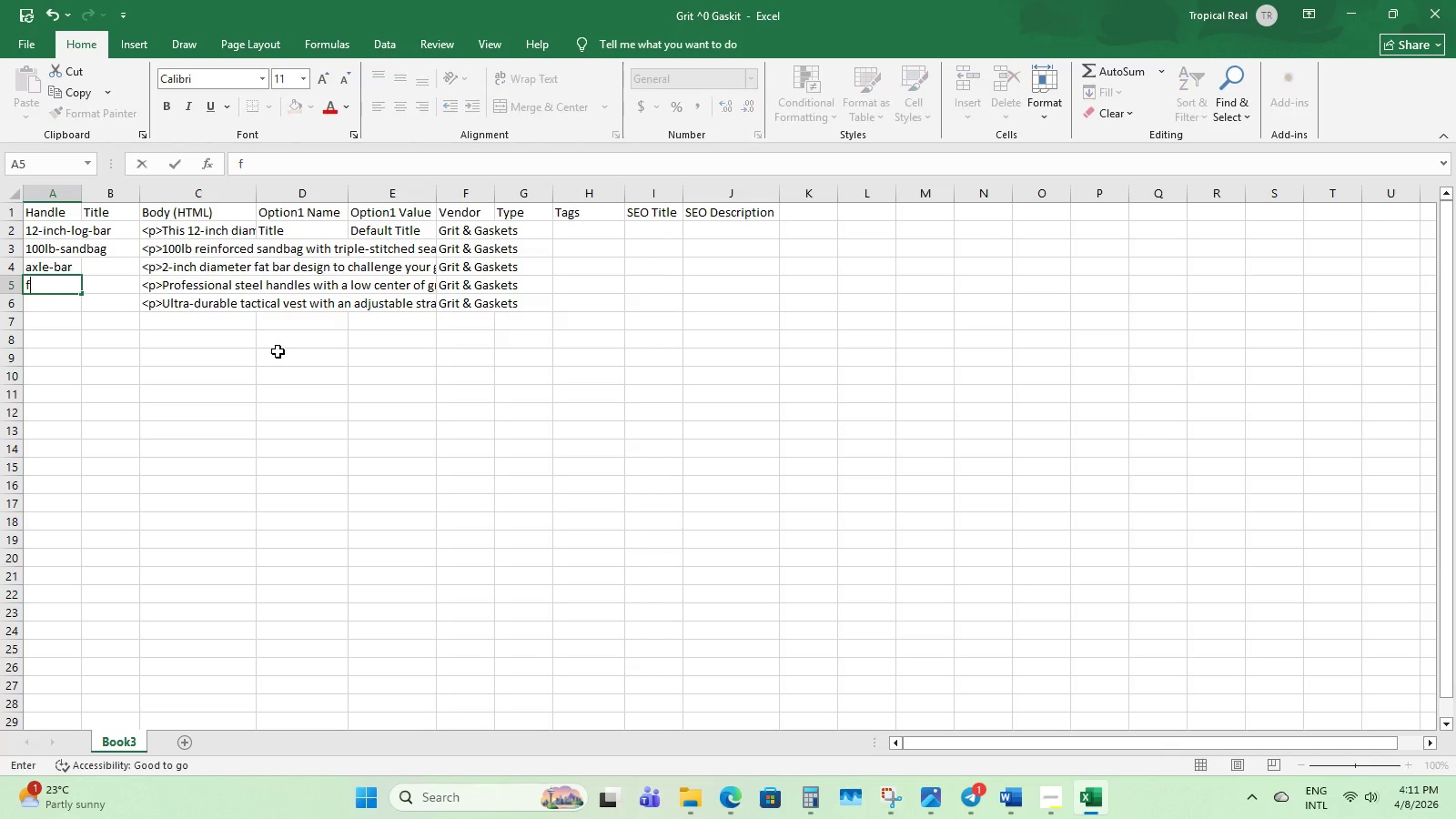 
type(farn)
key(Backspace)
type(mers-walk-handles)
 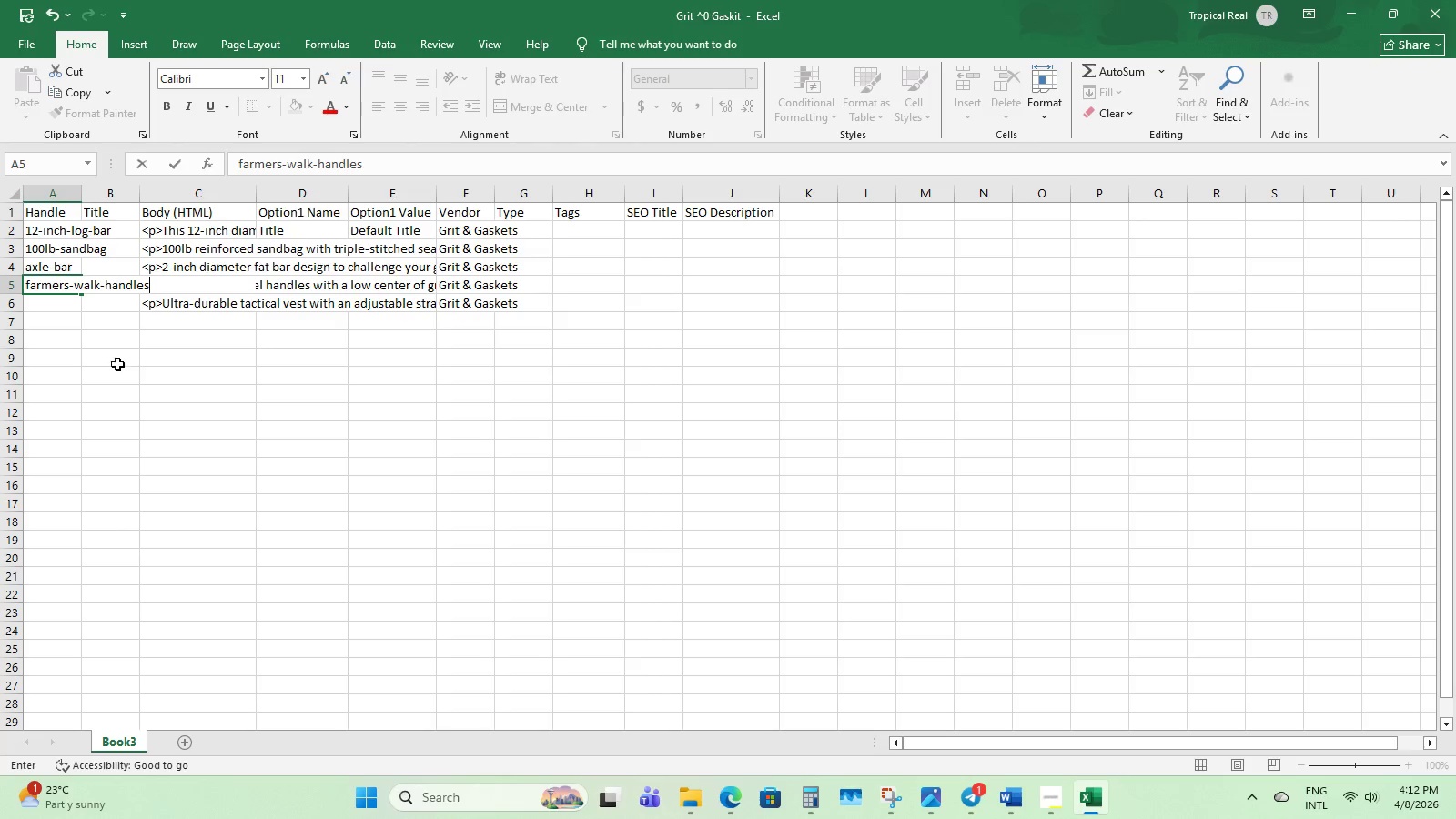 
left_click([58, 309])
 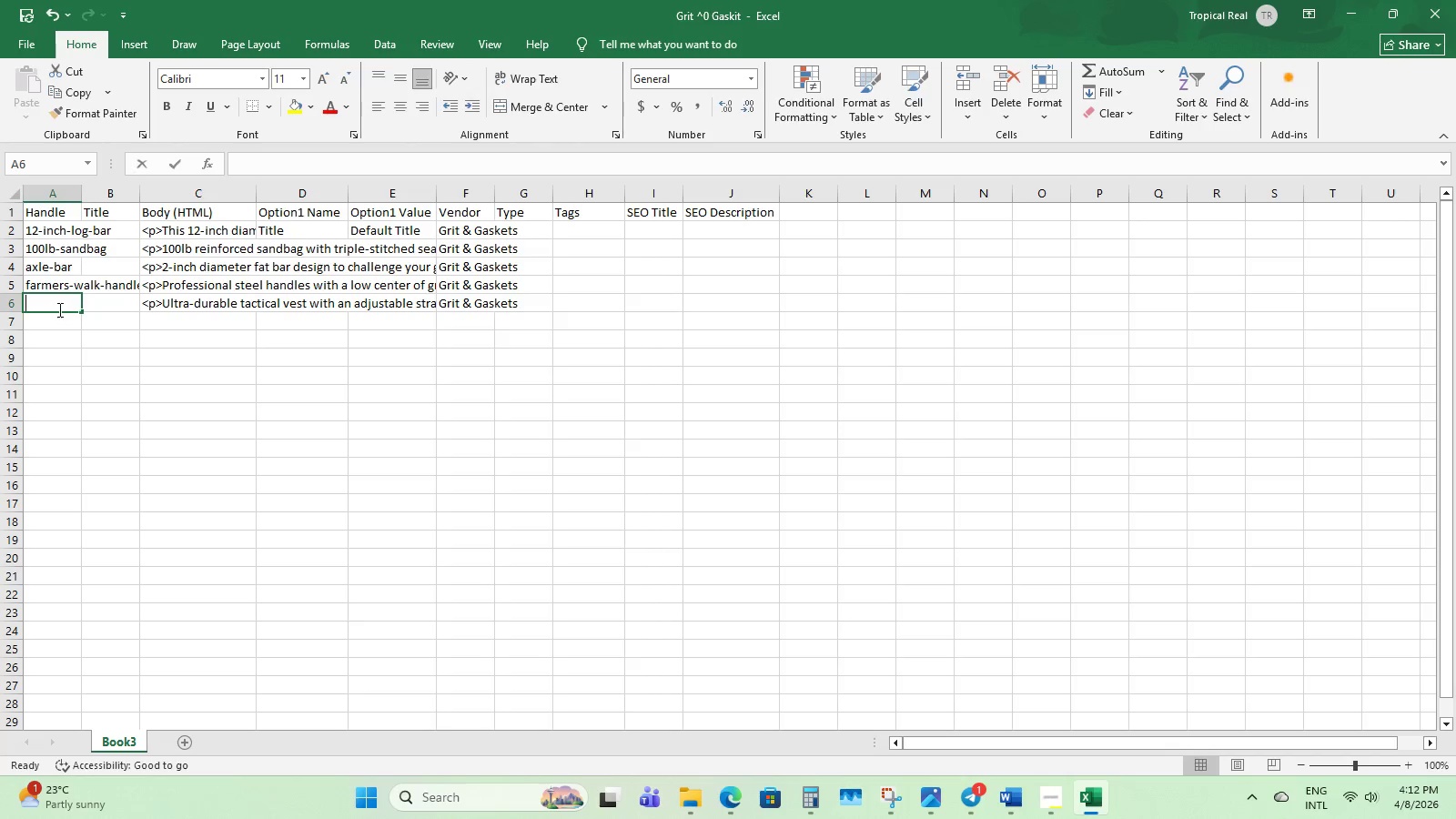 
type(weighted-vest)
 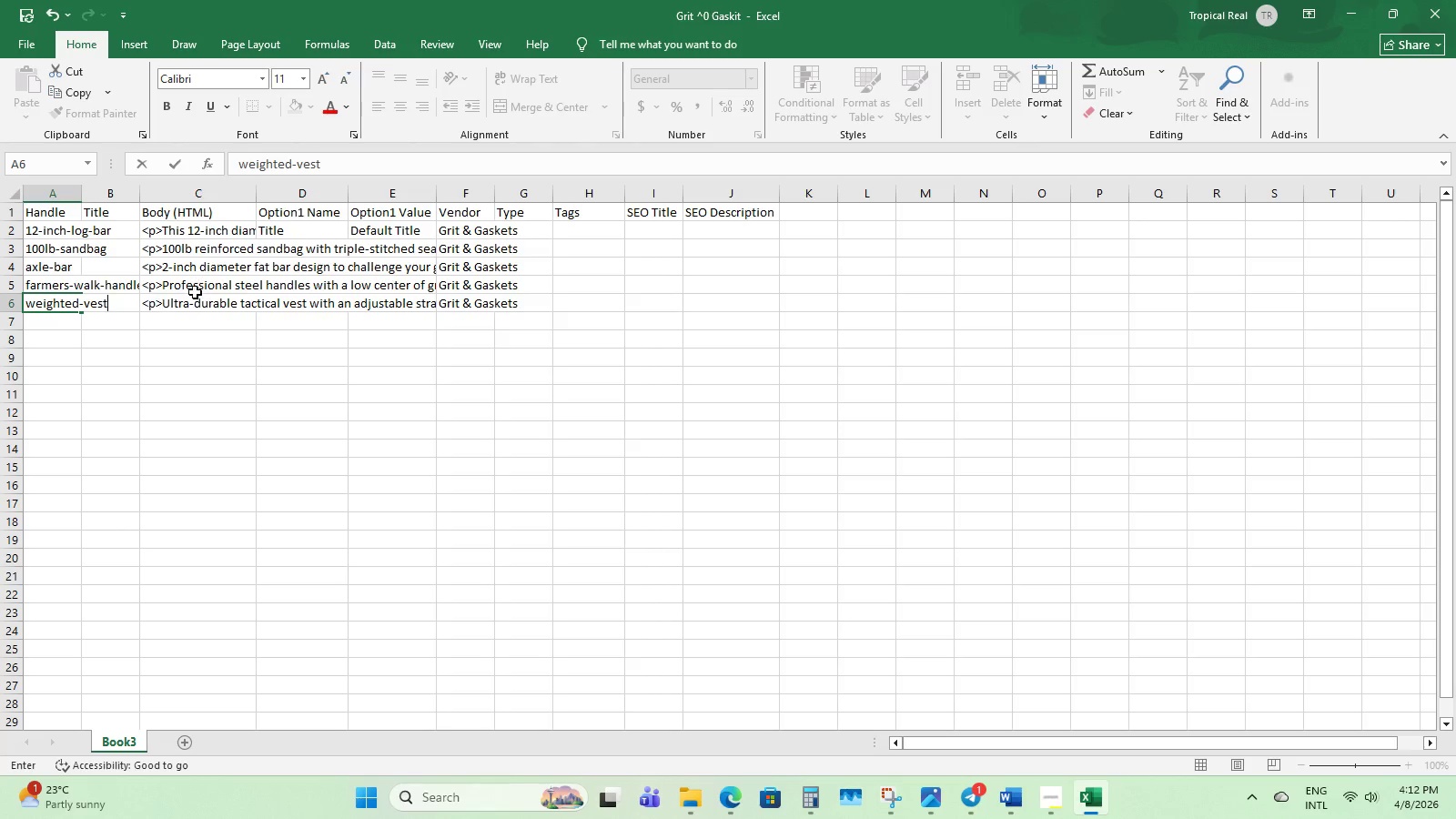 
left_click([165, 351])
 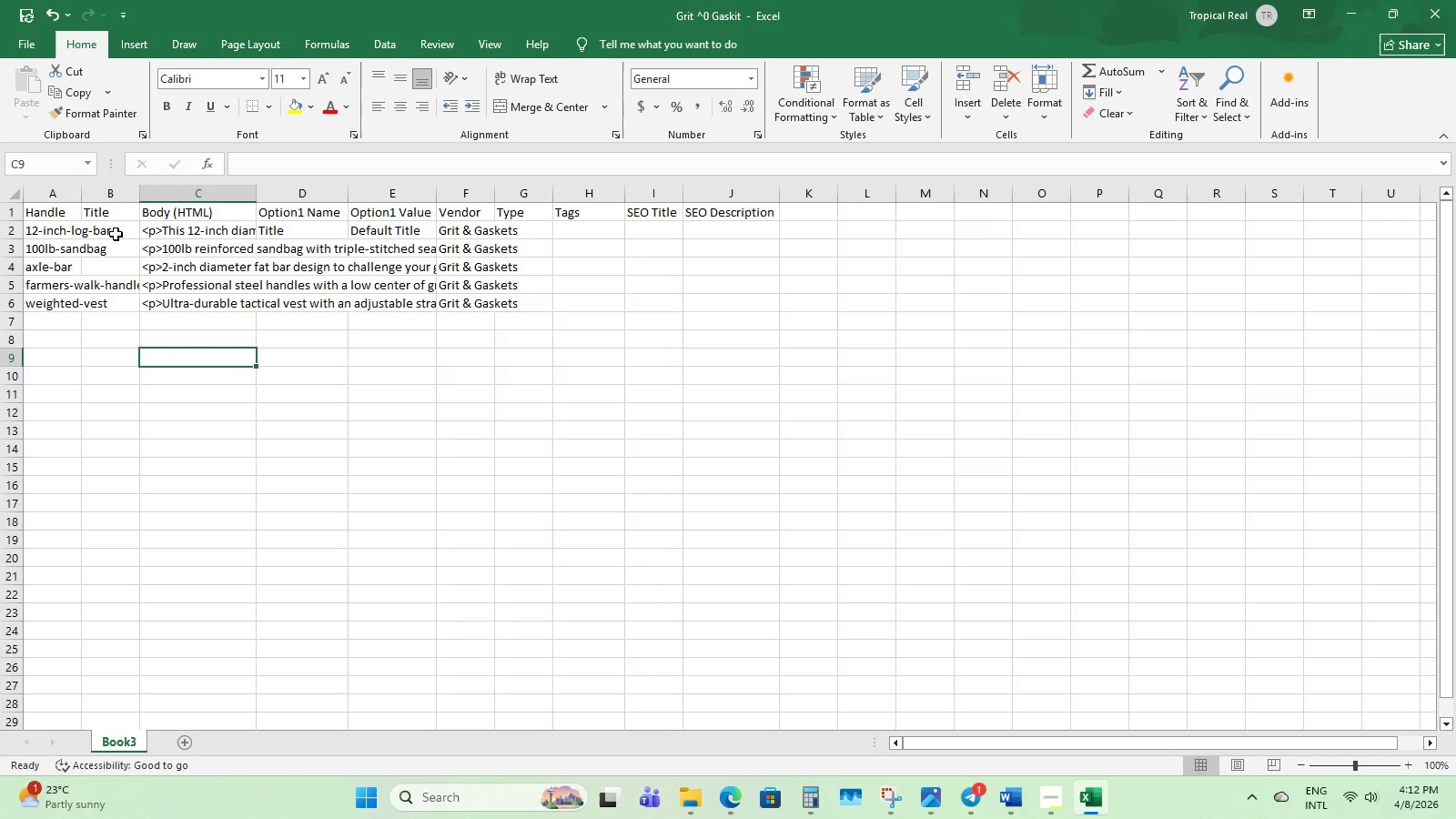 
left_click([113, 235])
 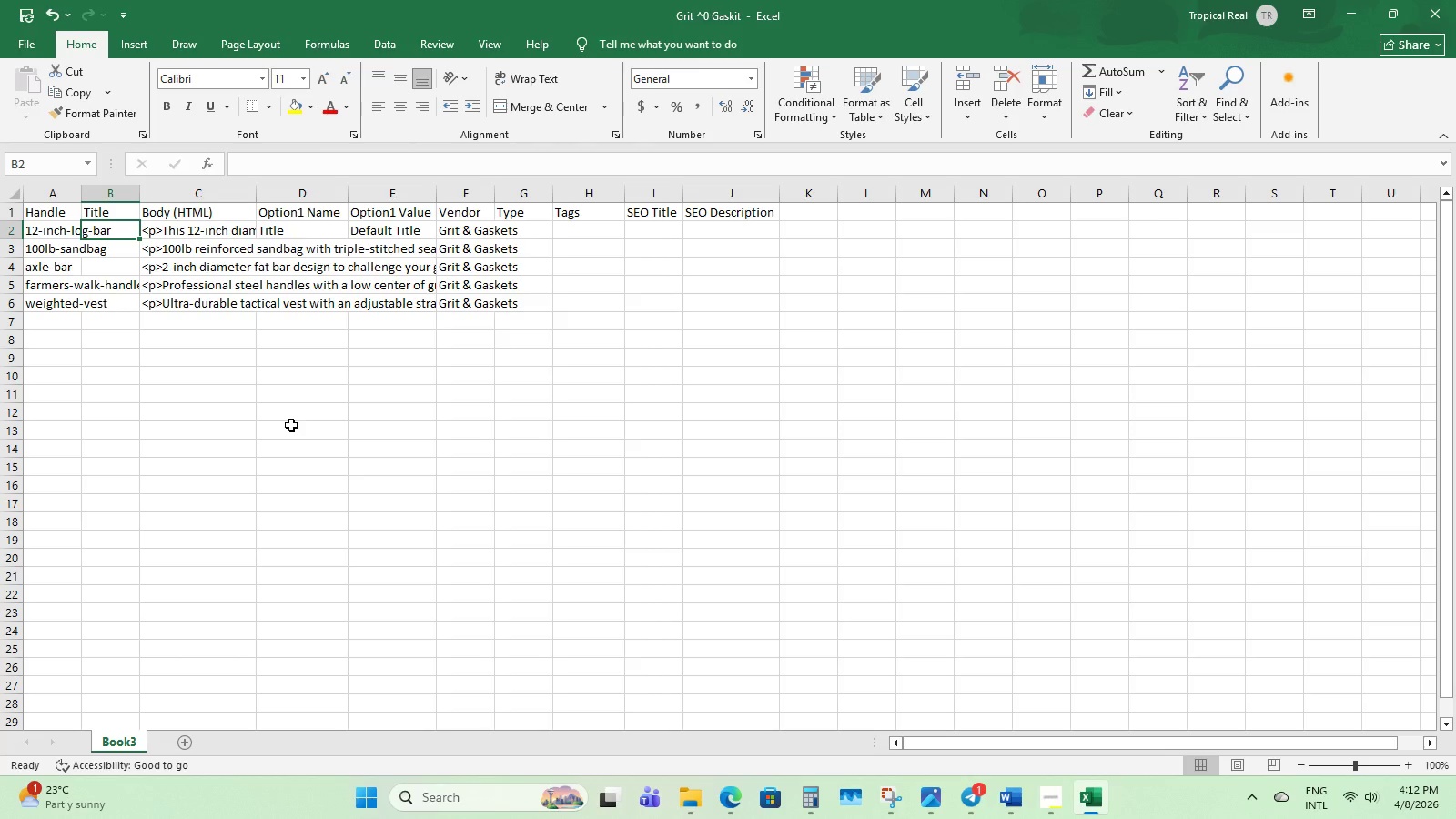 
wait(28.36)
 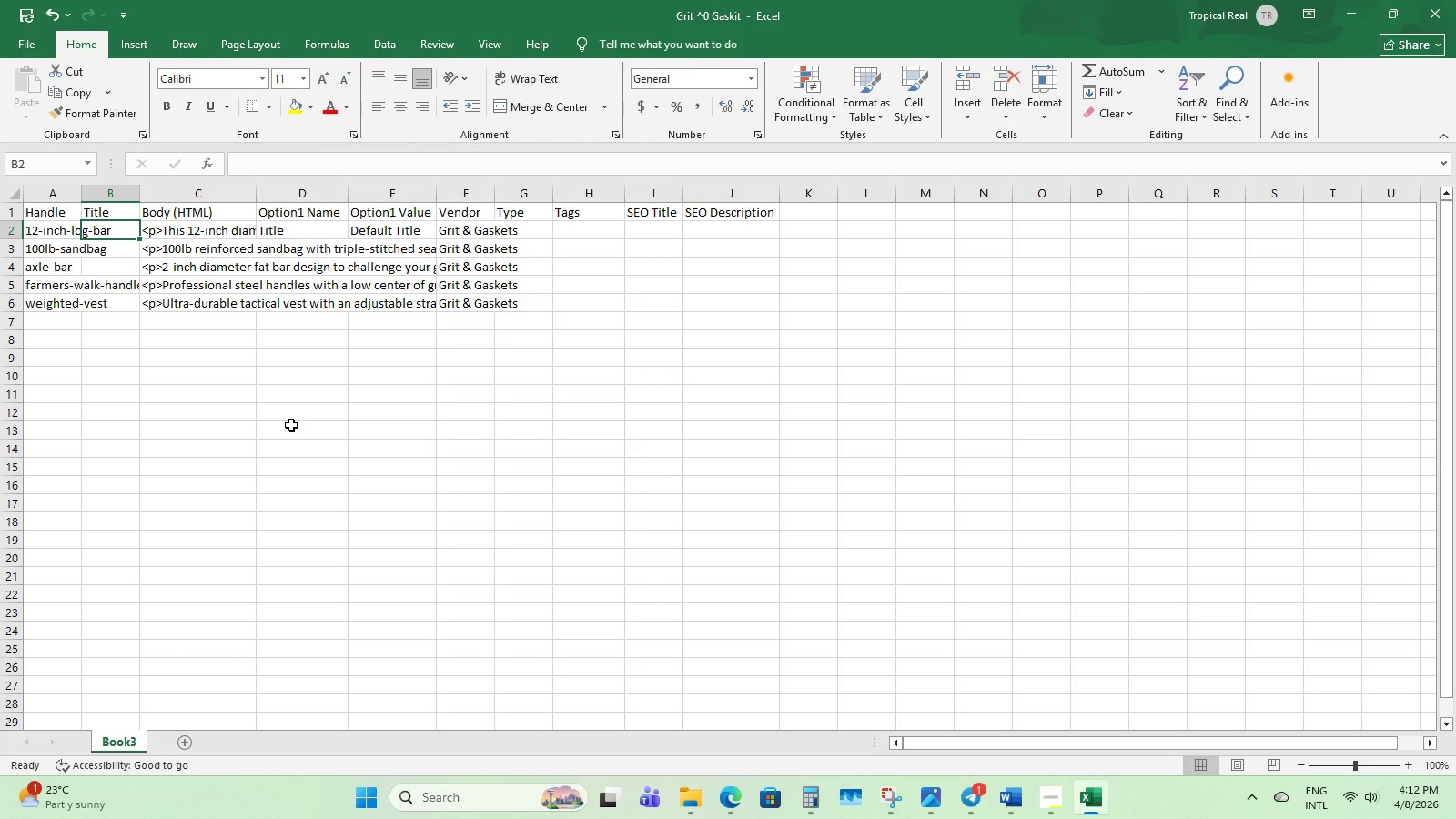 
type(Heavy Duty 21)
key(Backspace)
key(Backspace)
type(12-inch )
 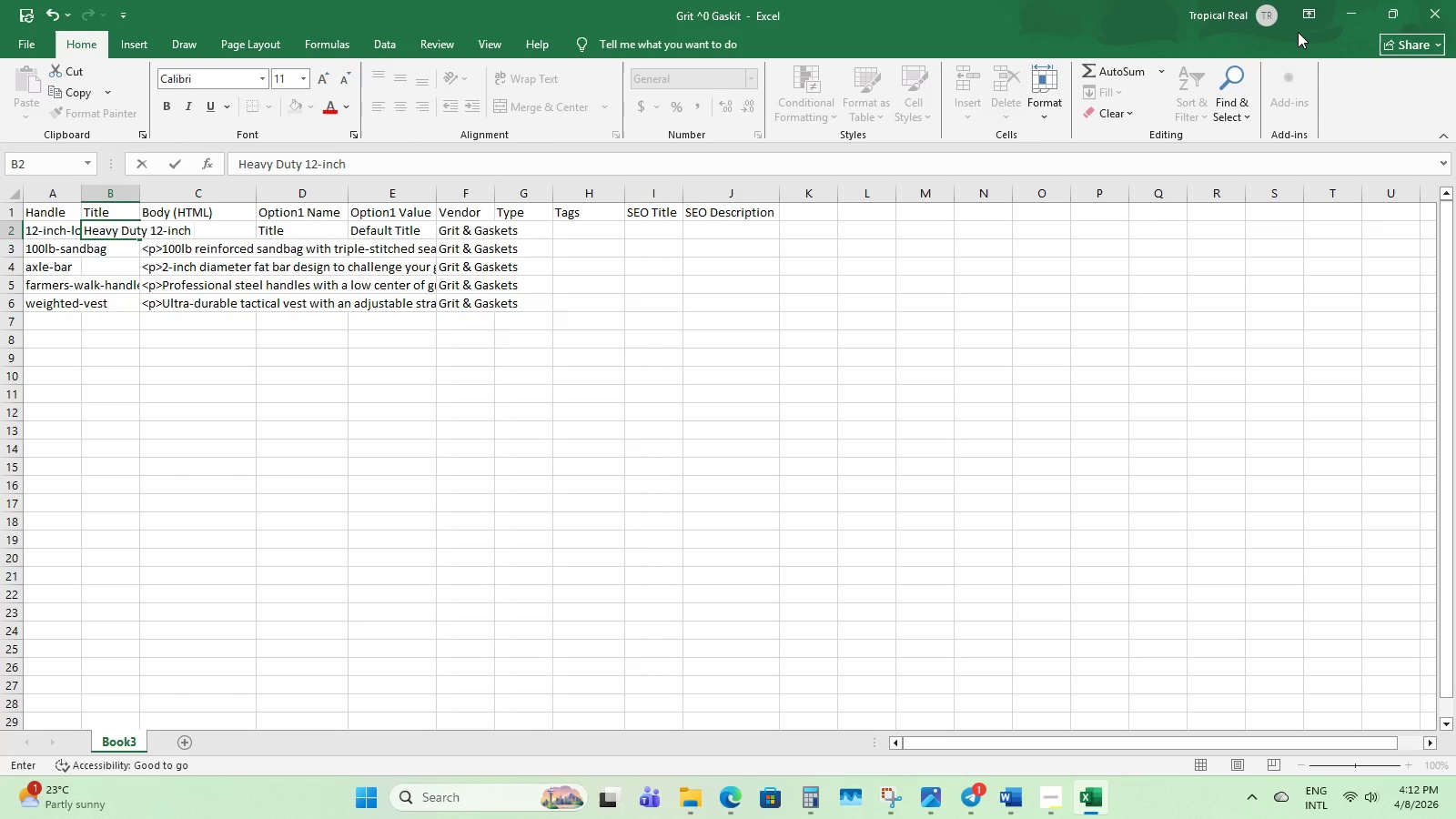 
wait(9.97)
 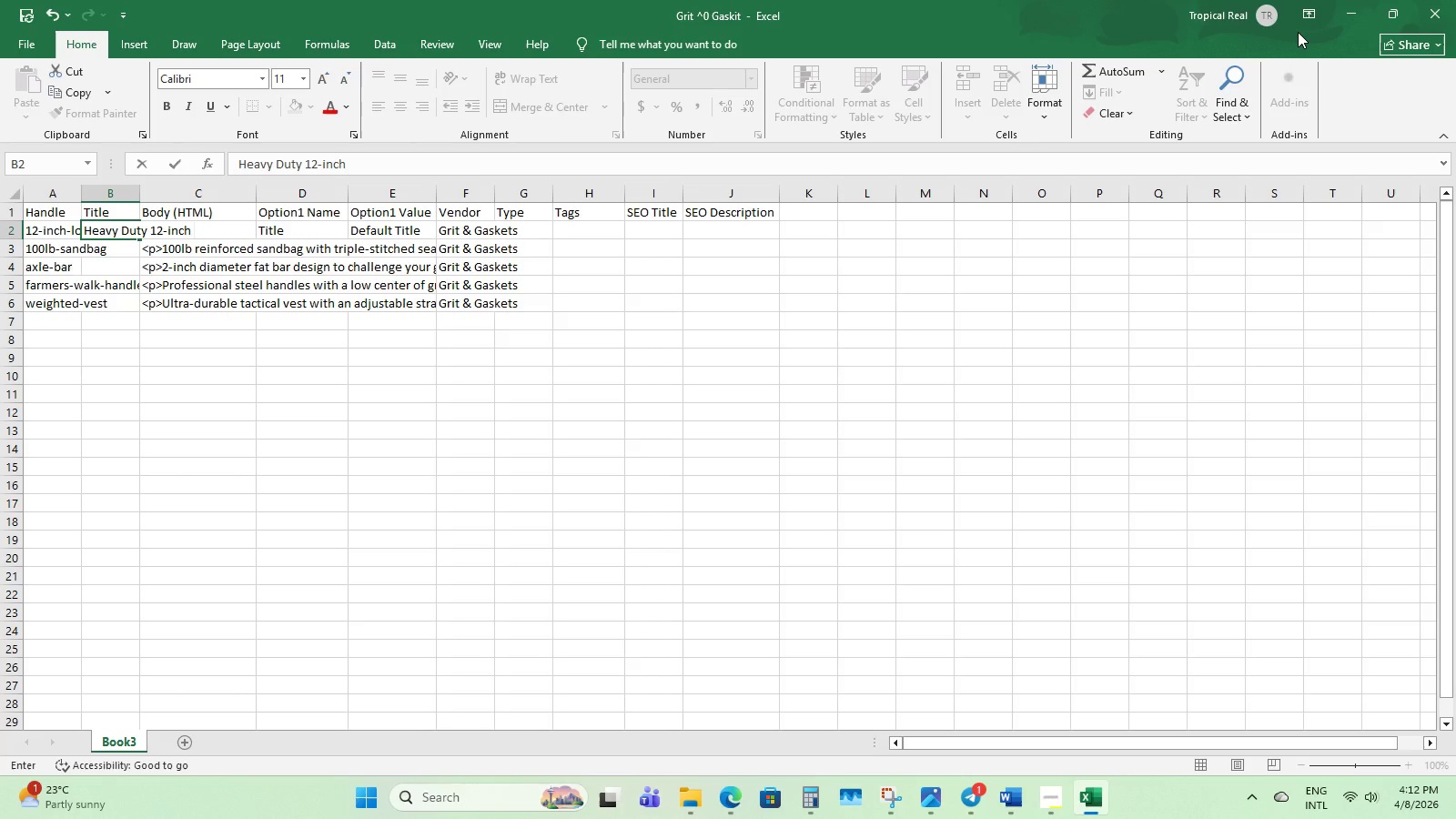 
type(stri)
key(Backspace)
type(ongman Log)
 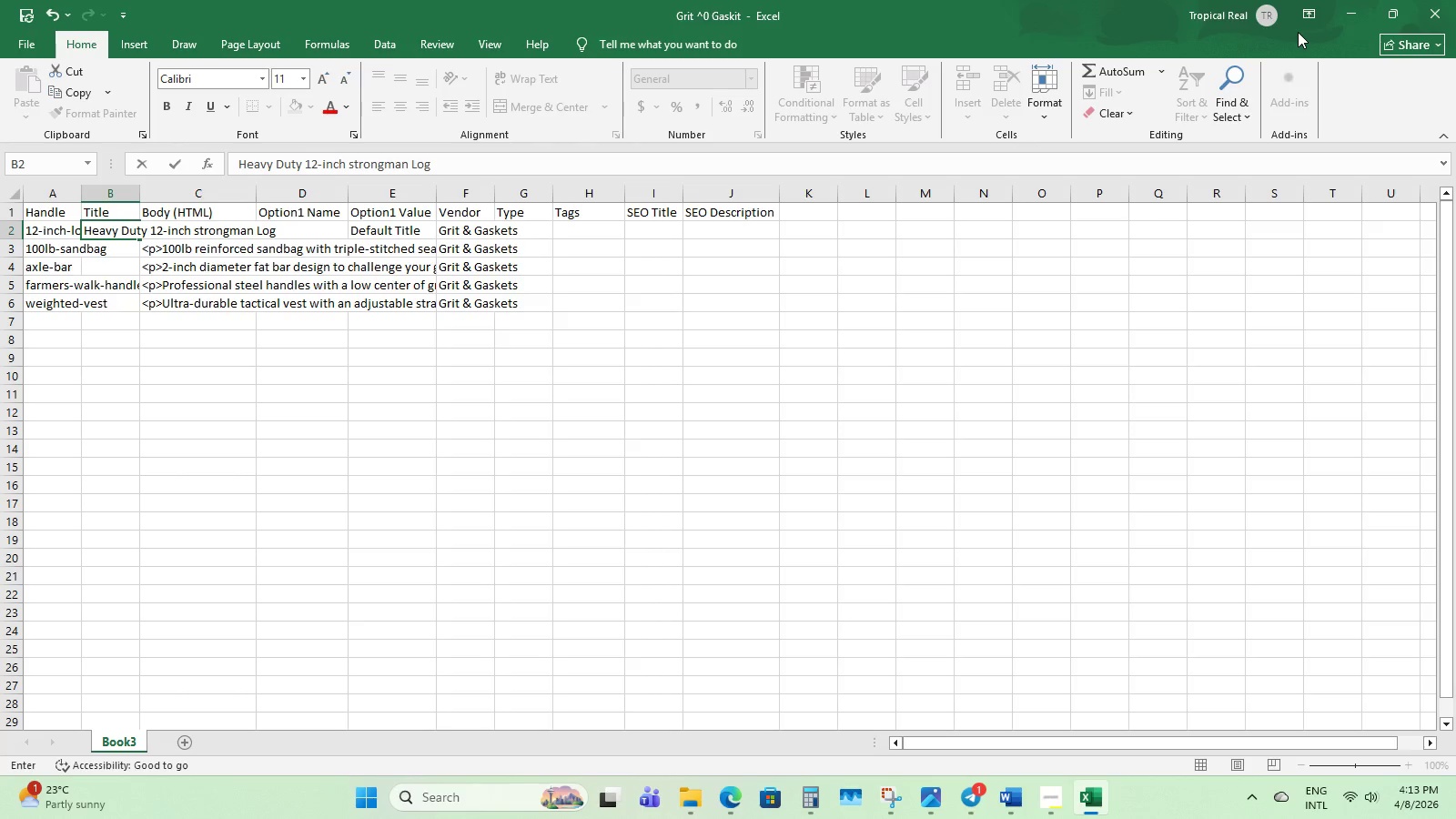 
wait(5.72)
 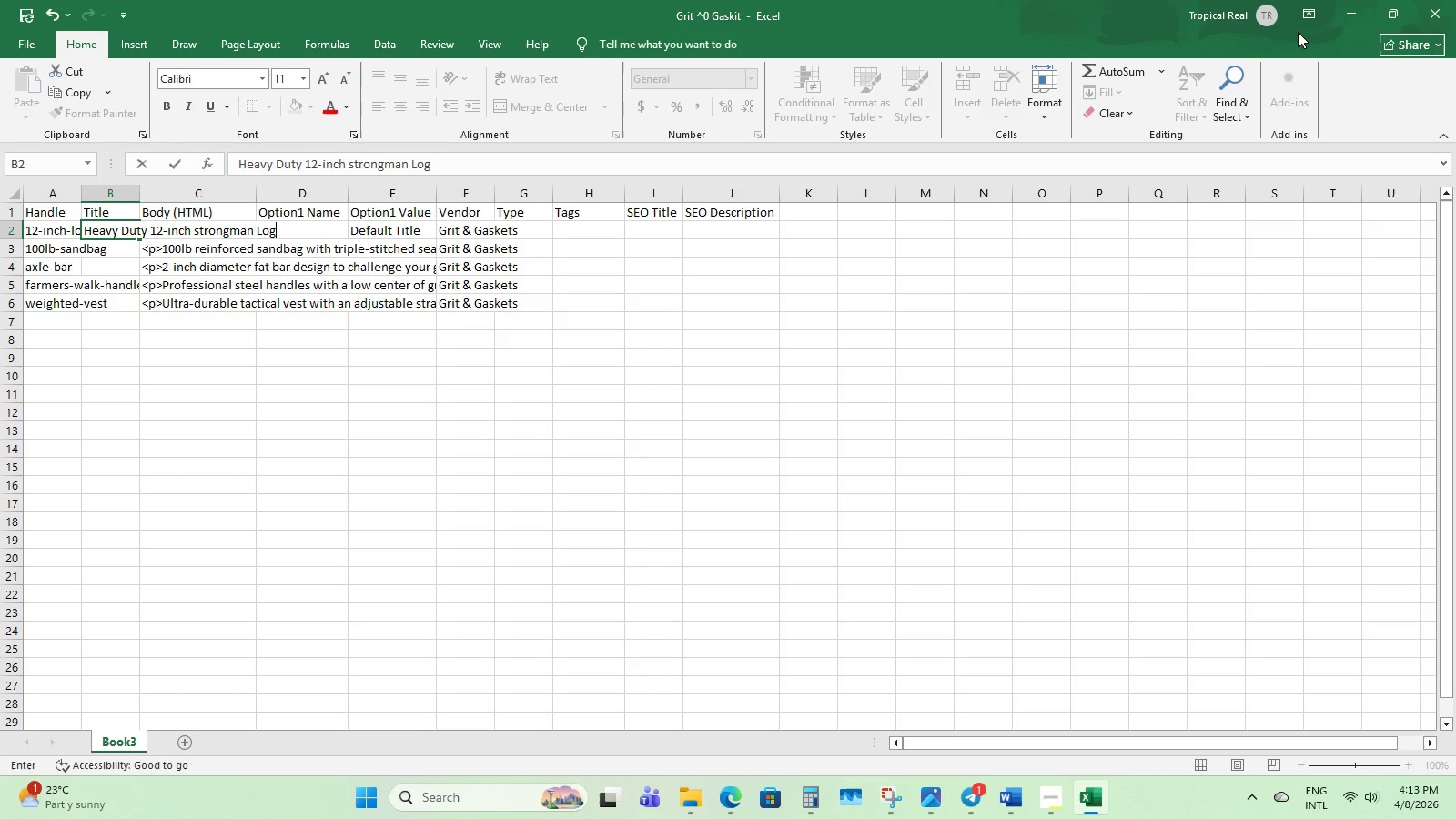 
type( Bar)
 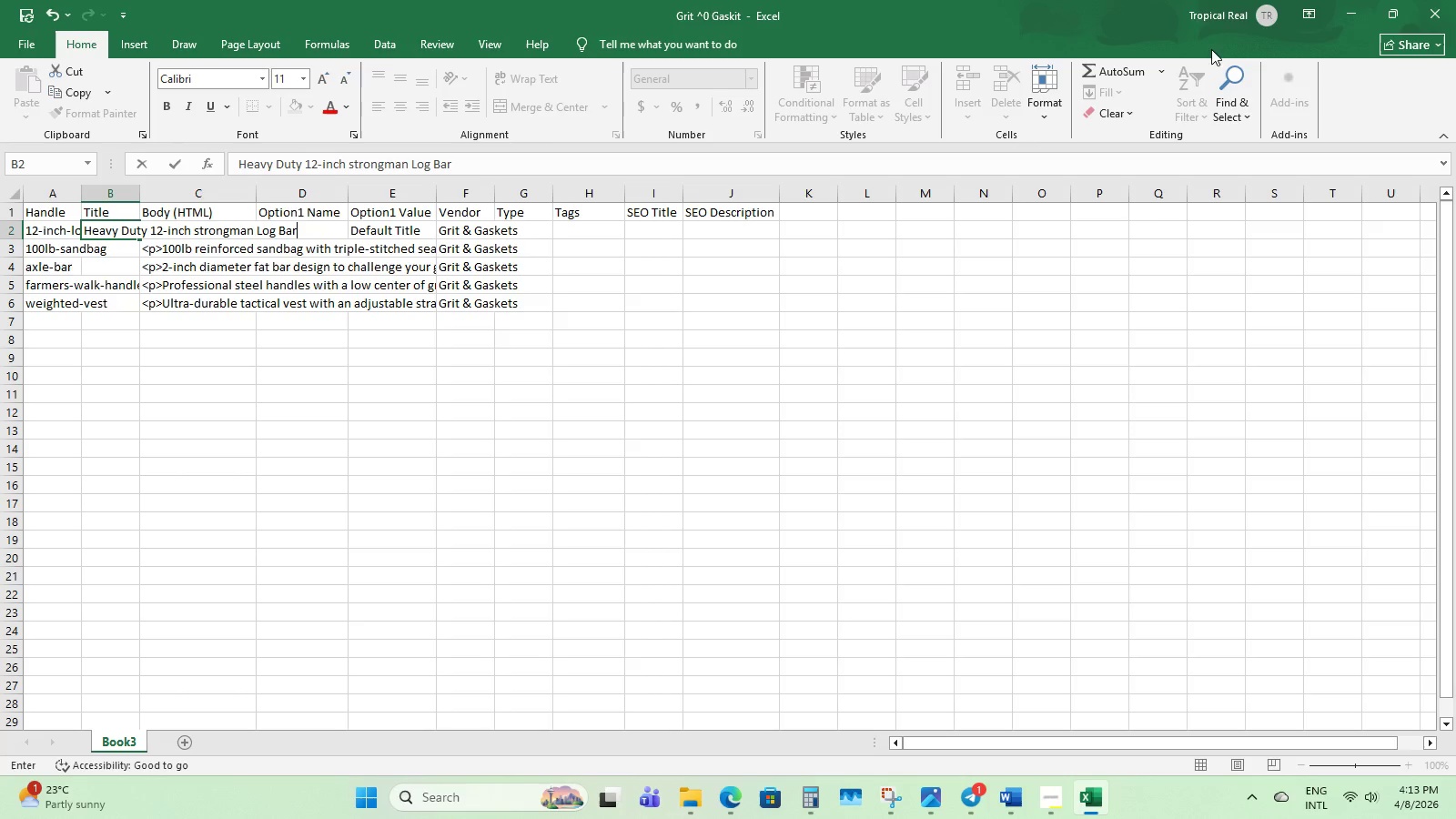 
wait(6.91)
 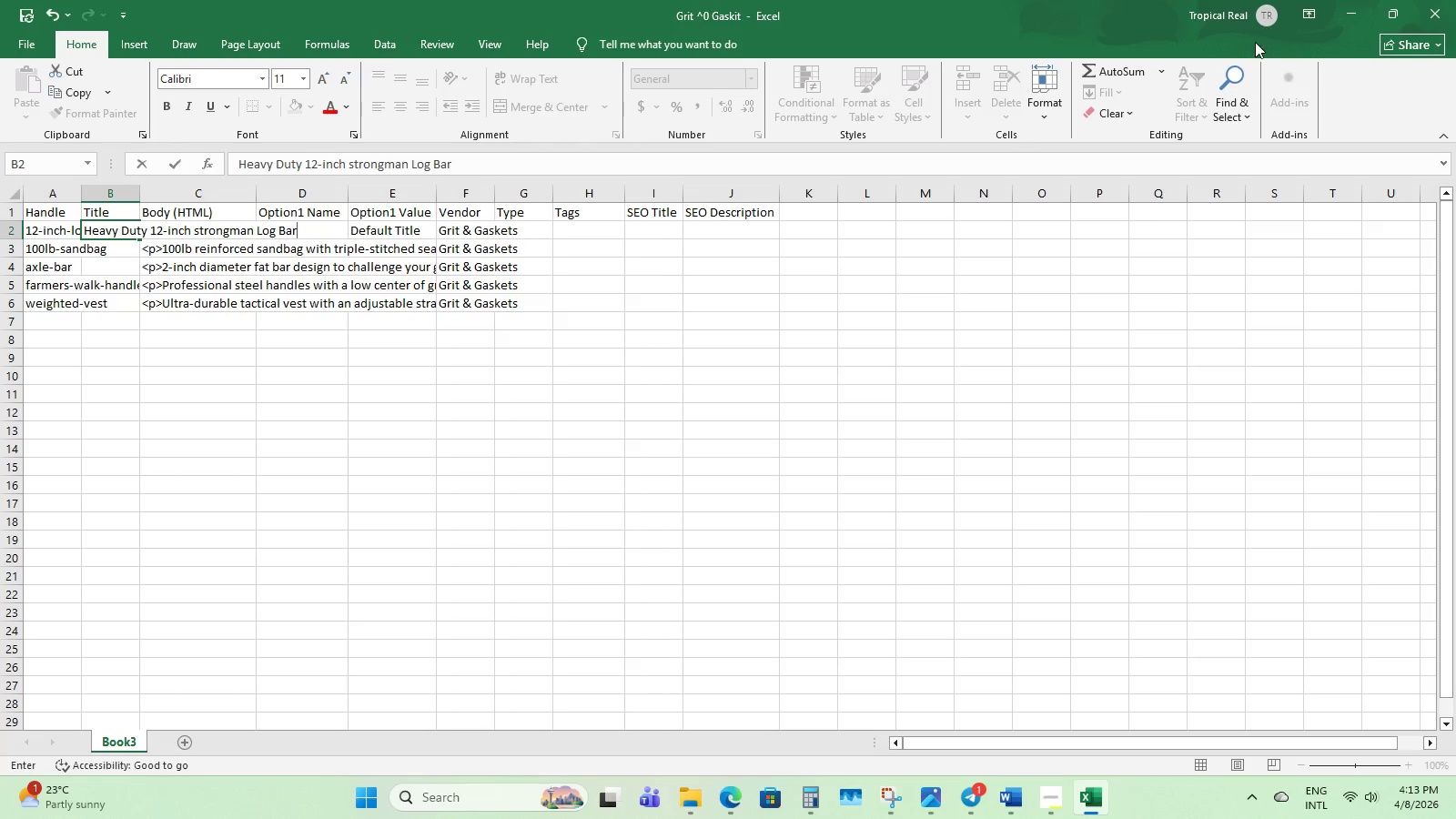 
left_click([115, 256])
 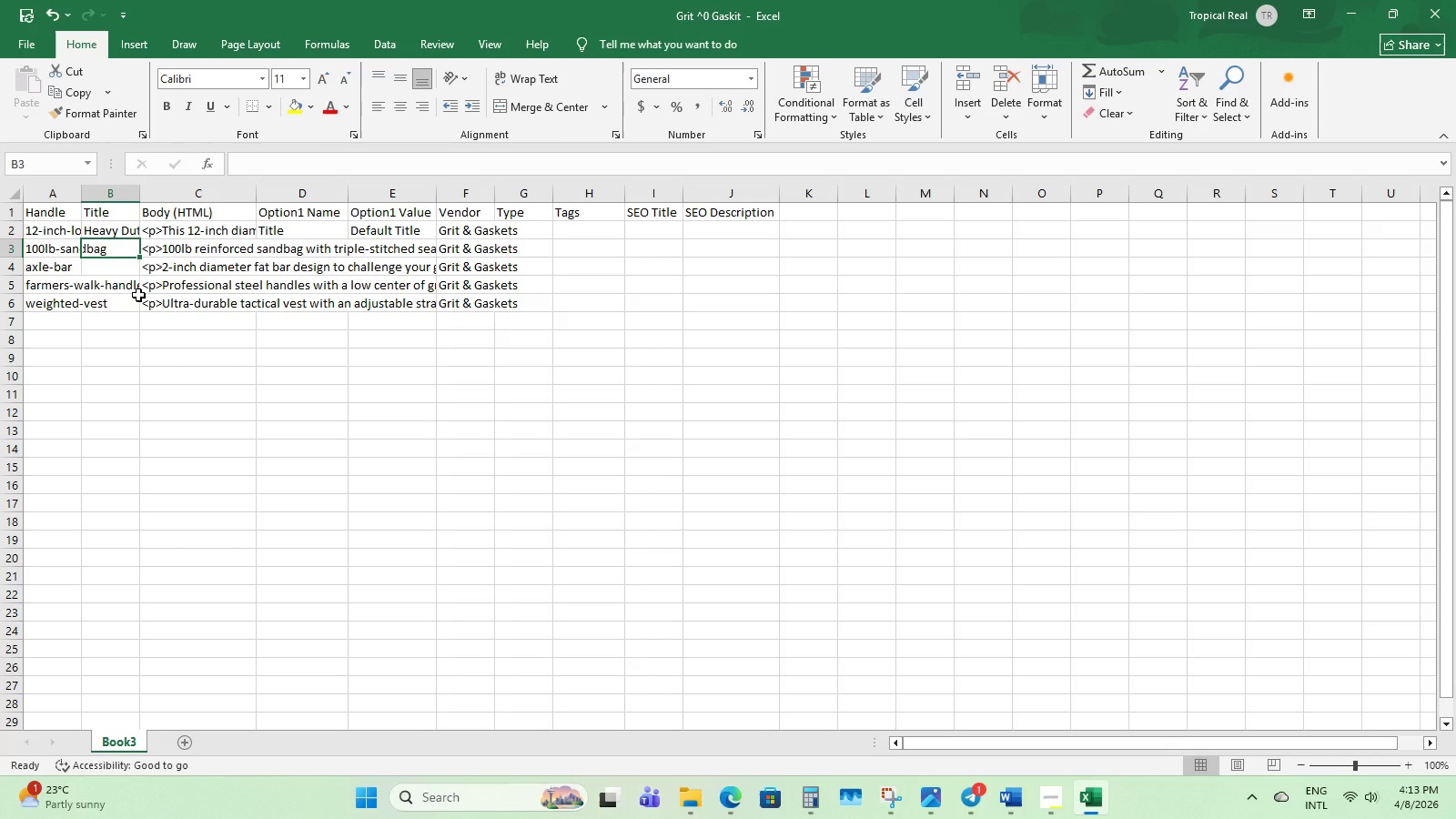 
type(100lb G)
key(Backspace)
type(Heavy Duty Sr)
key(Backspace)
type(trongman)
 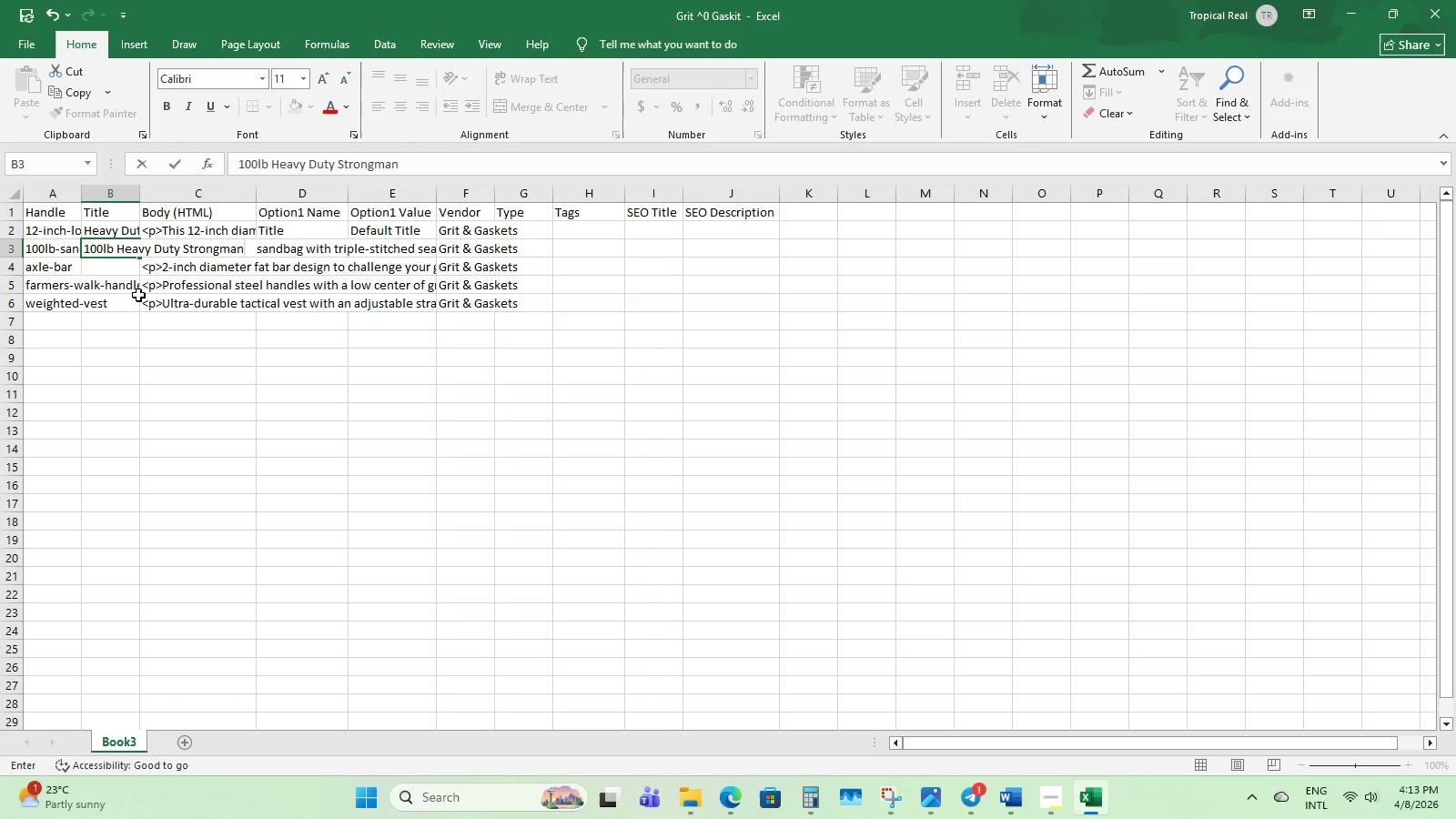 
wait(8.95)
 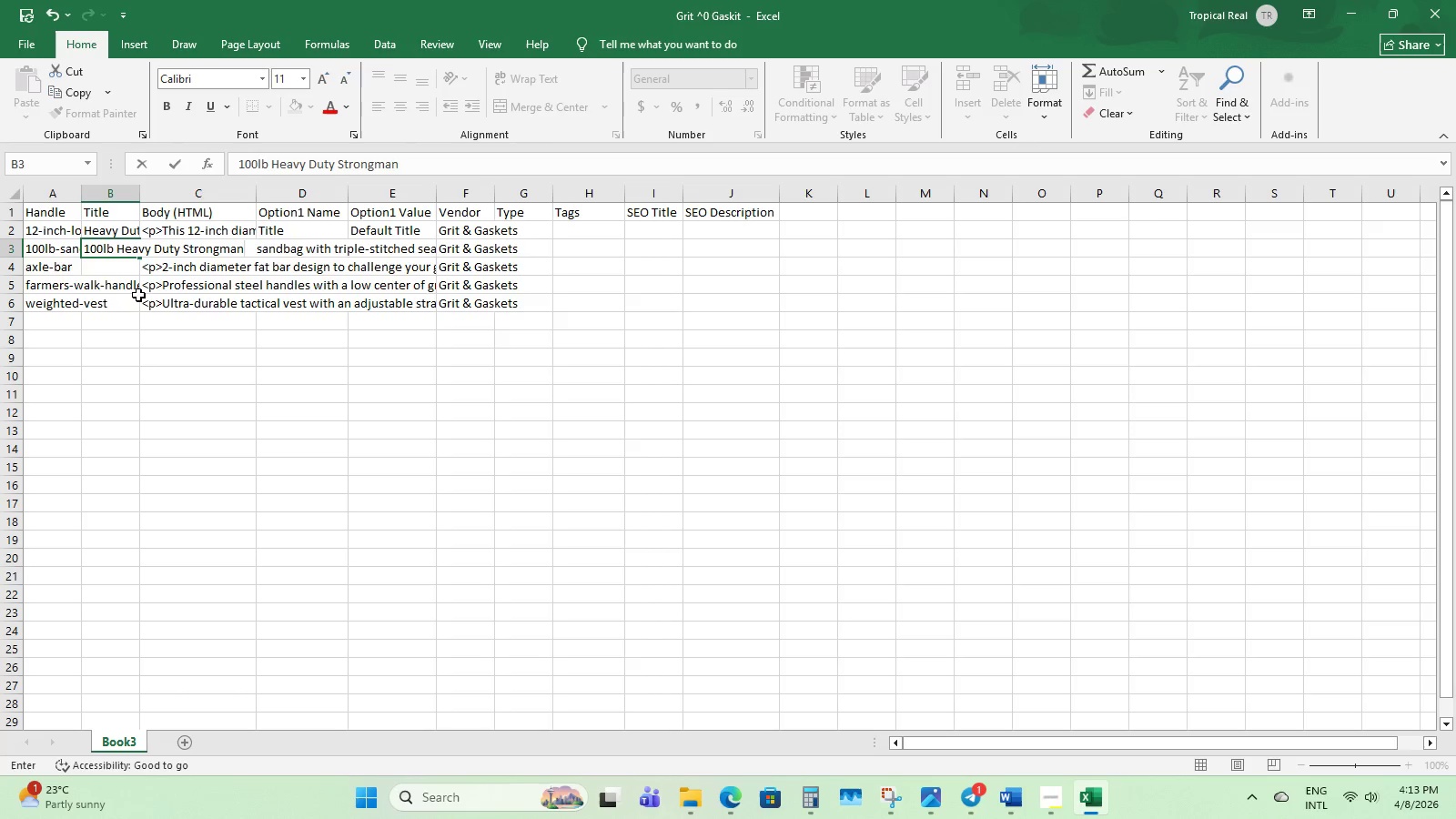 
type(Sand)
key(Backspace)
key(Backspace)
key(Backspace)
key(Backspace)
type( SD)
key(Backspace)
type(andbag)
 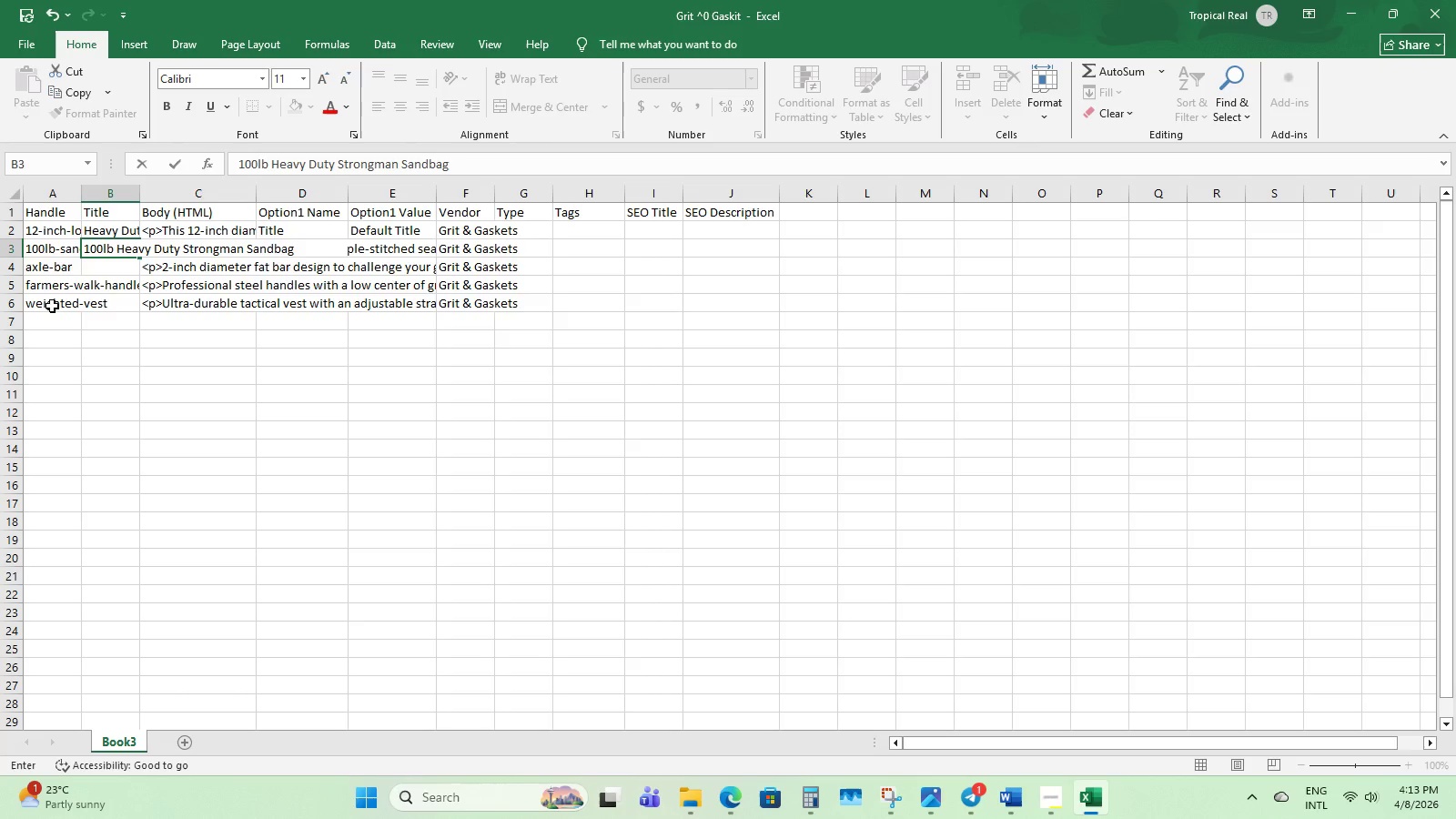 
left_click([98, 261])
 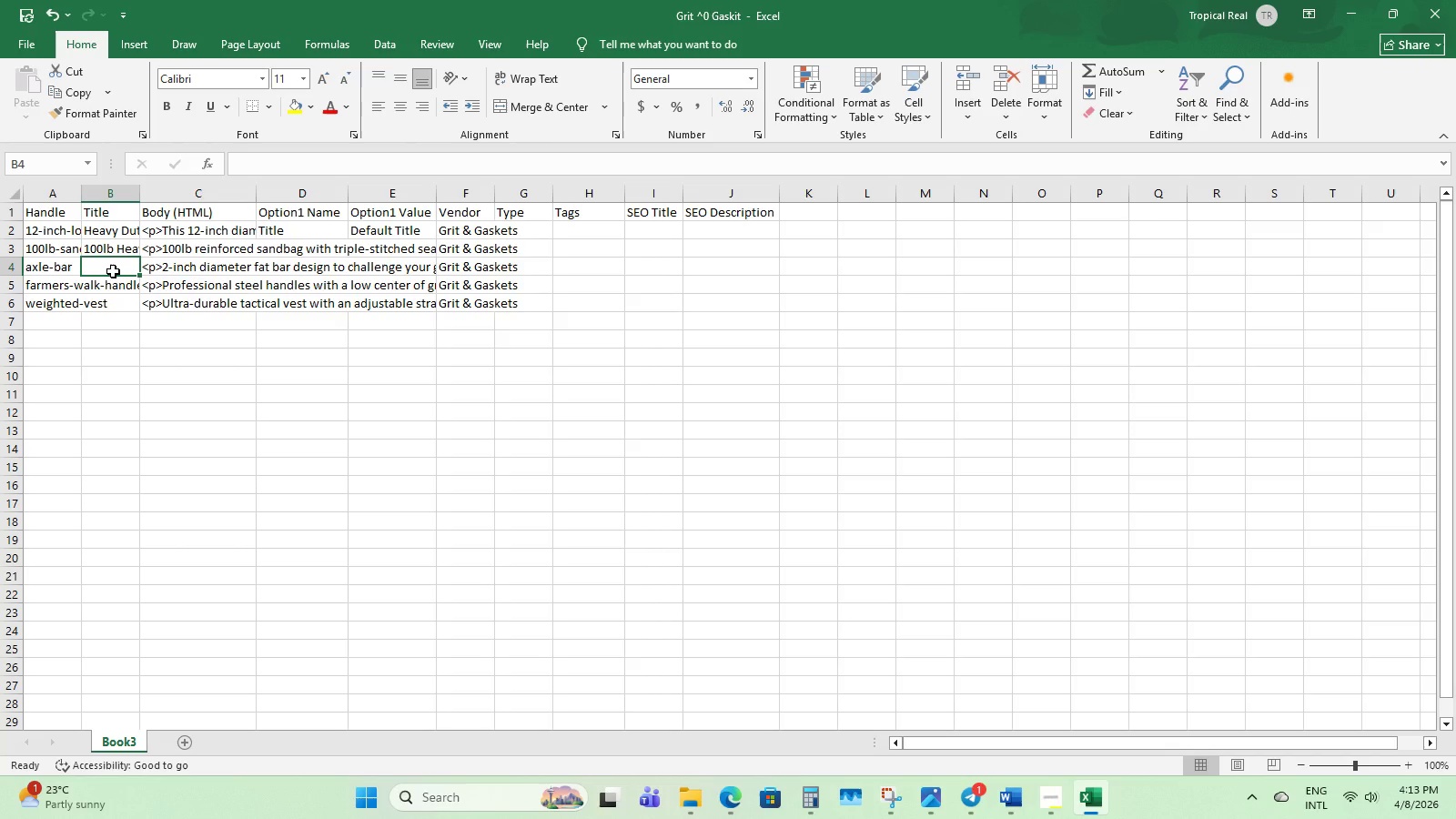 
type(Industrial Steel axie )
key(Backspace)
key(Backspace)
key(Backspace)
key(Backspace)
key(Backspace)
type(Axle Bar)
 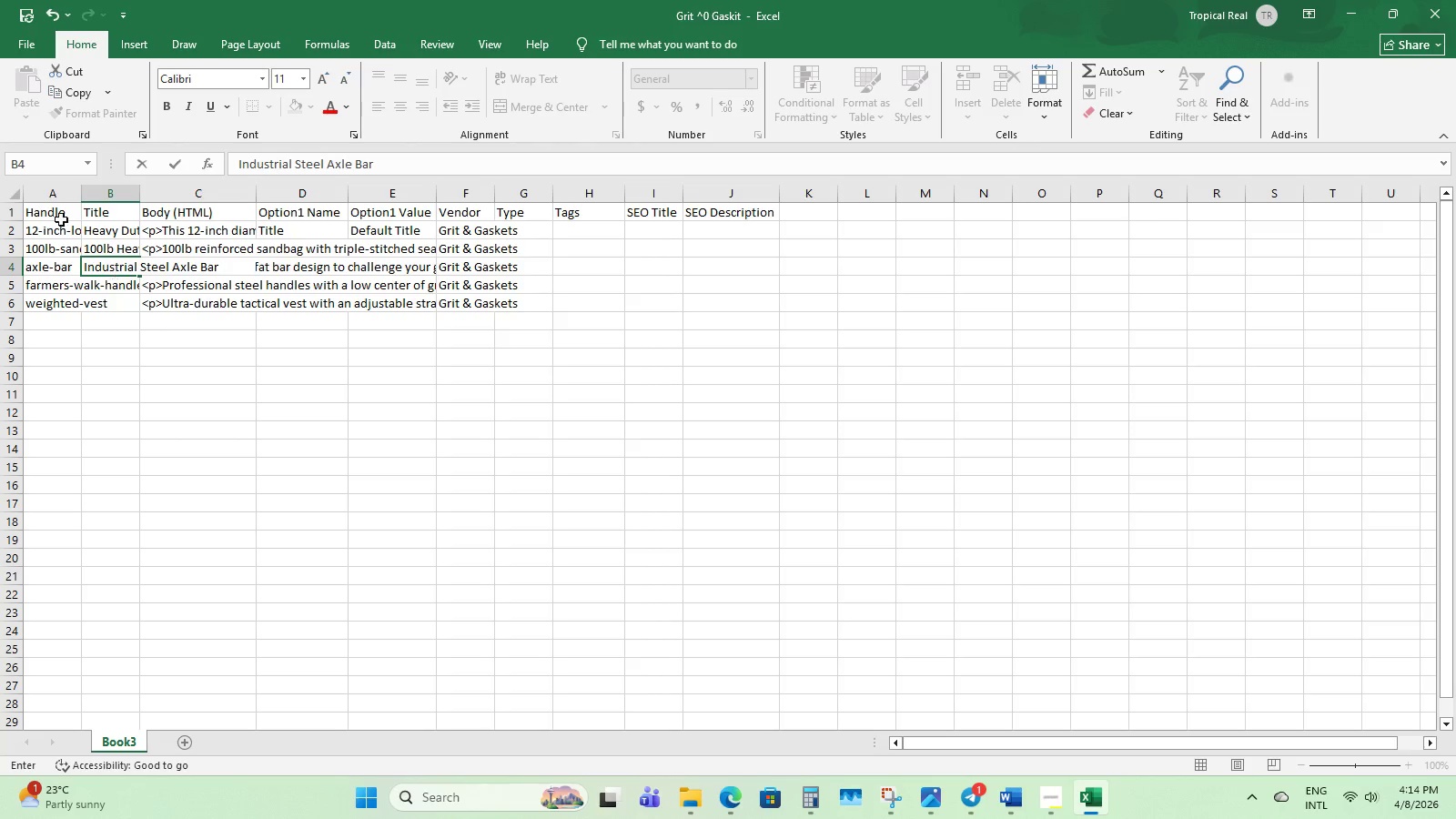 
left_click([111, 286])
 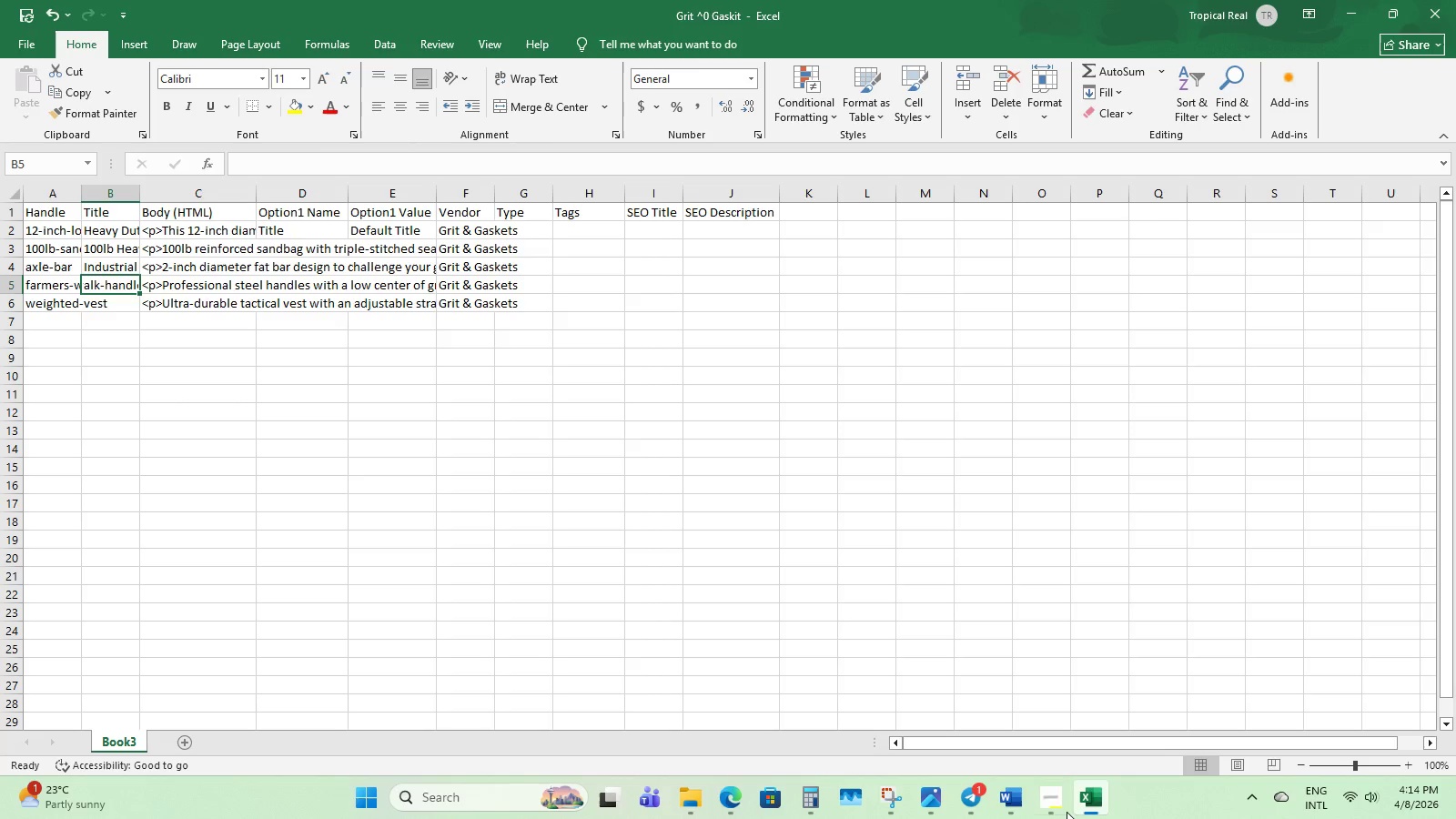 
left_click([1045, 804])